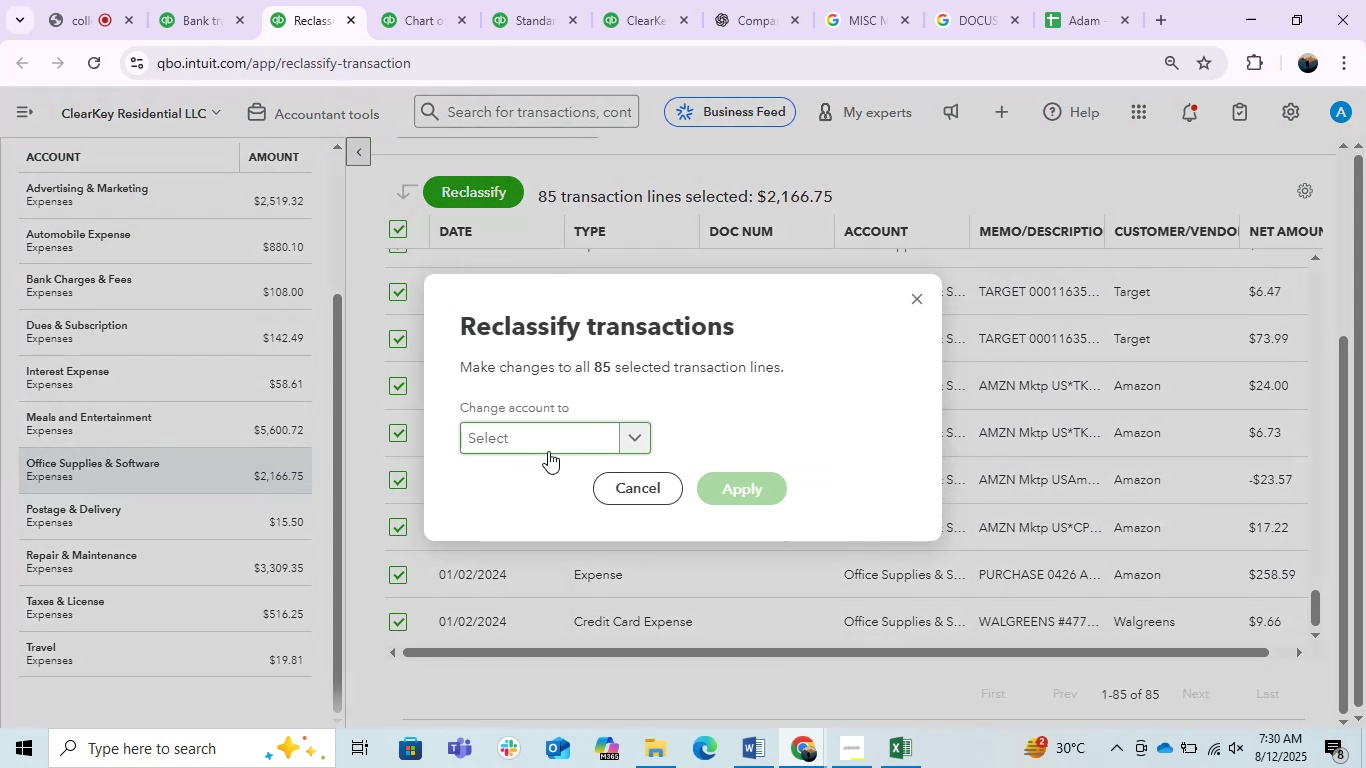 
left_click([516, 425])
 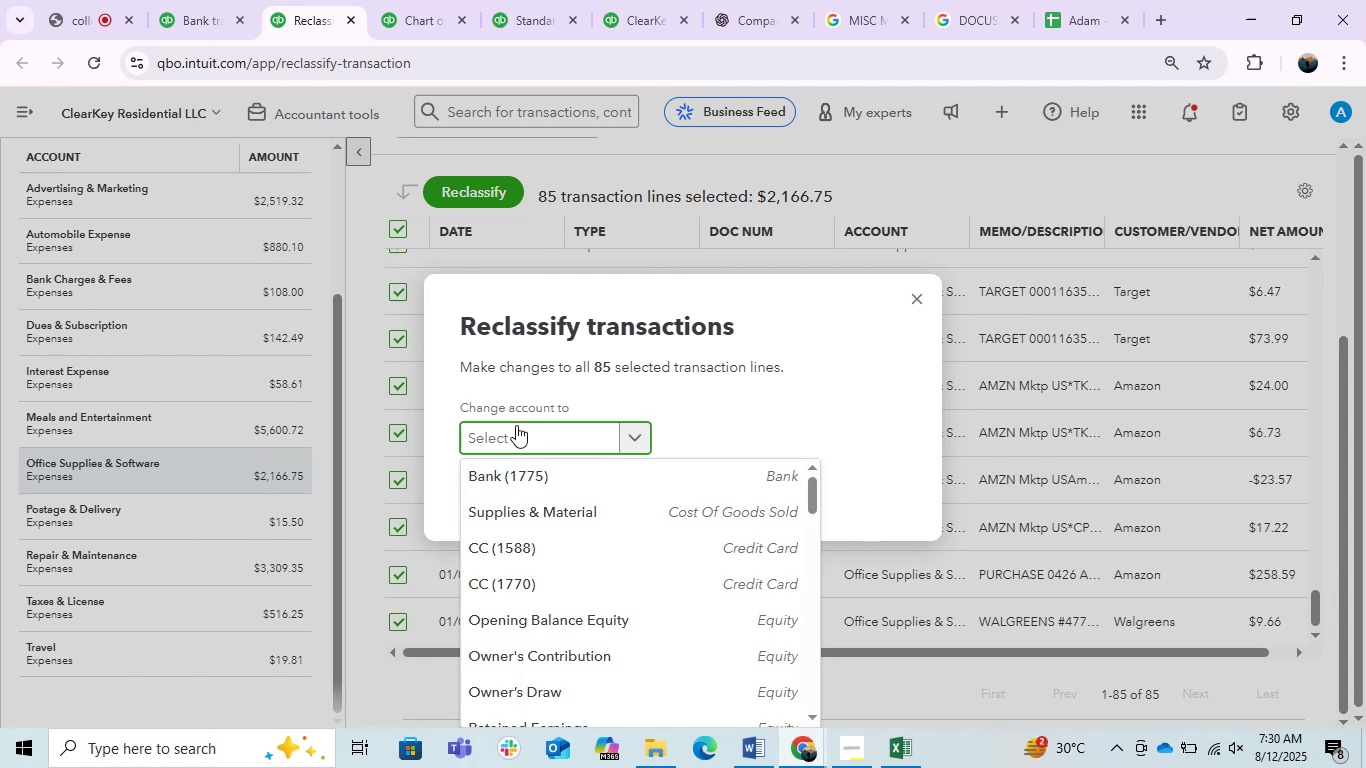 
type(office)
 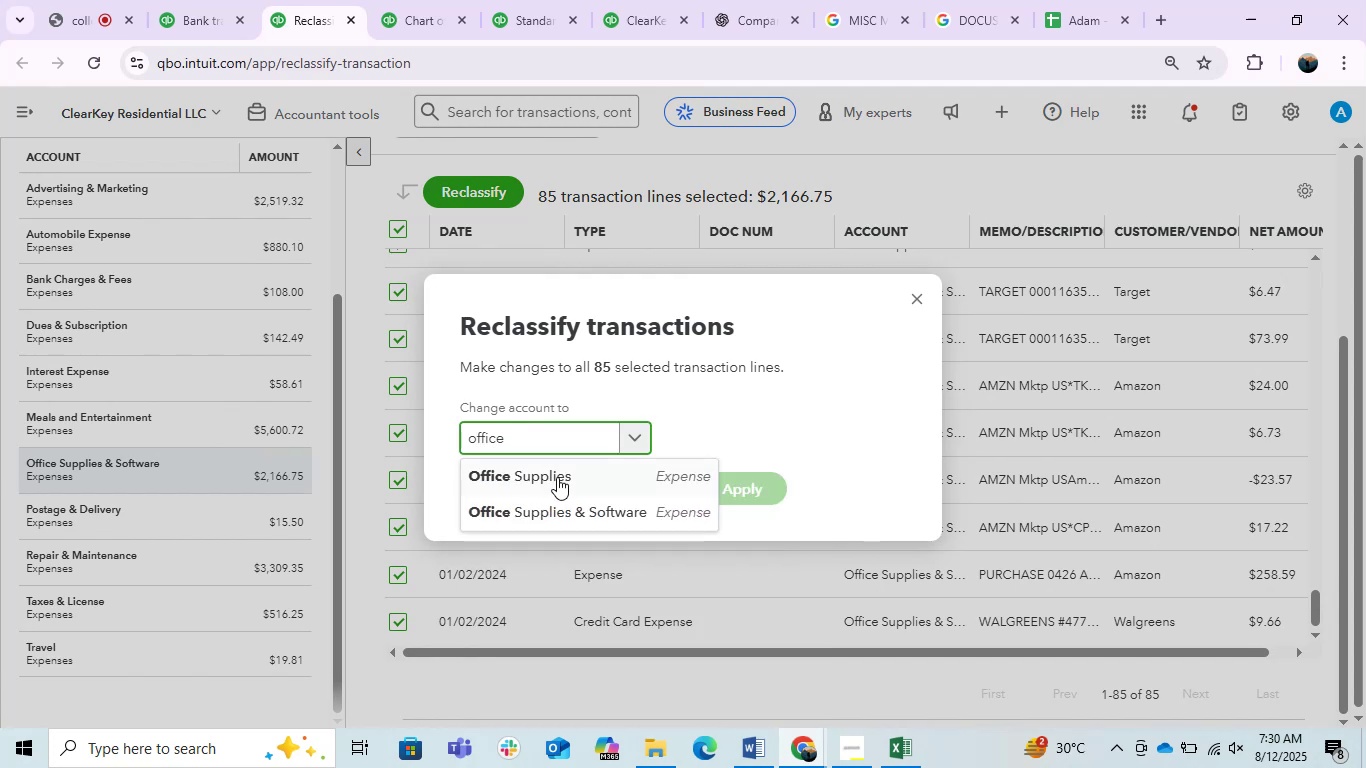 
left_click([555, 479])
 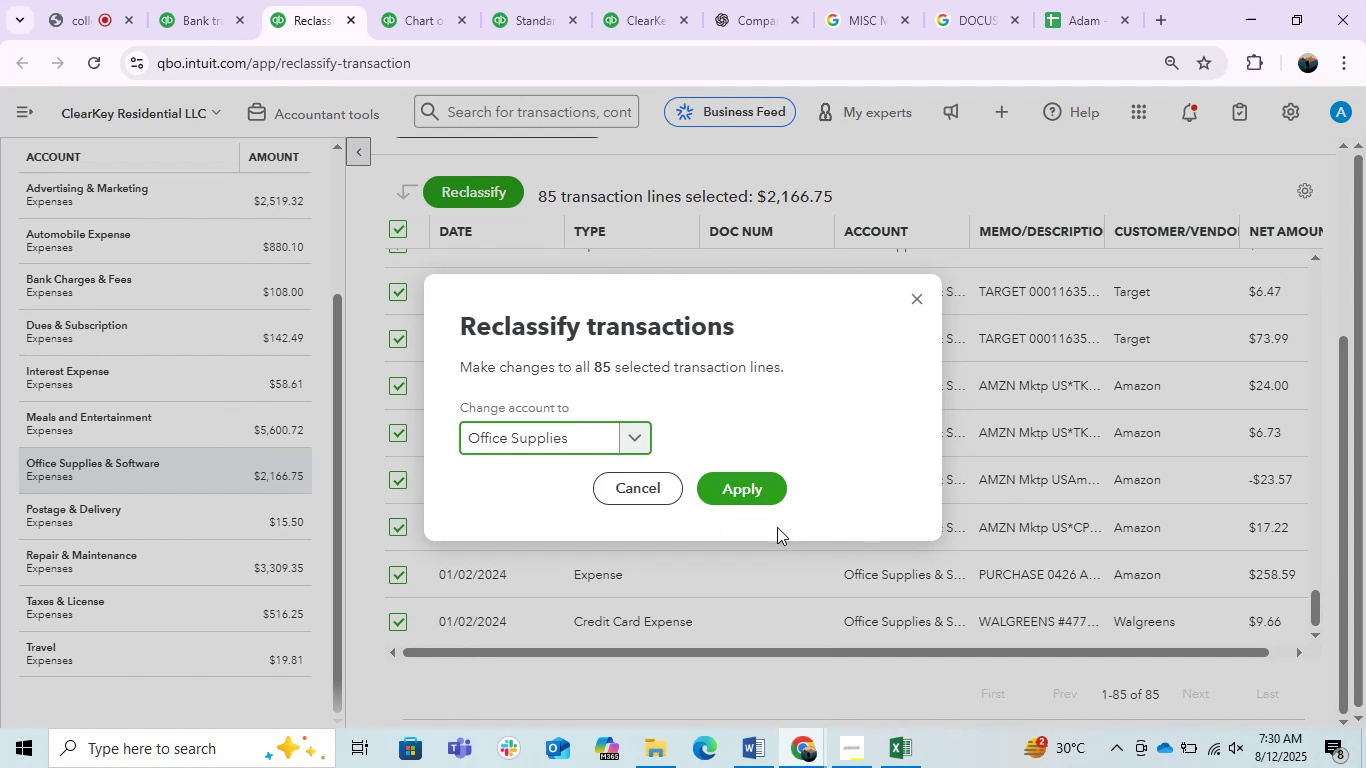 
left_click([744, 492])
 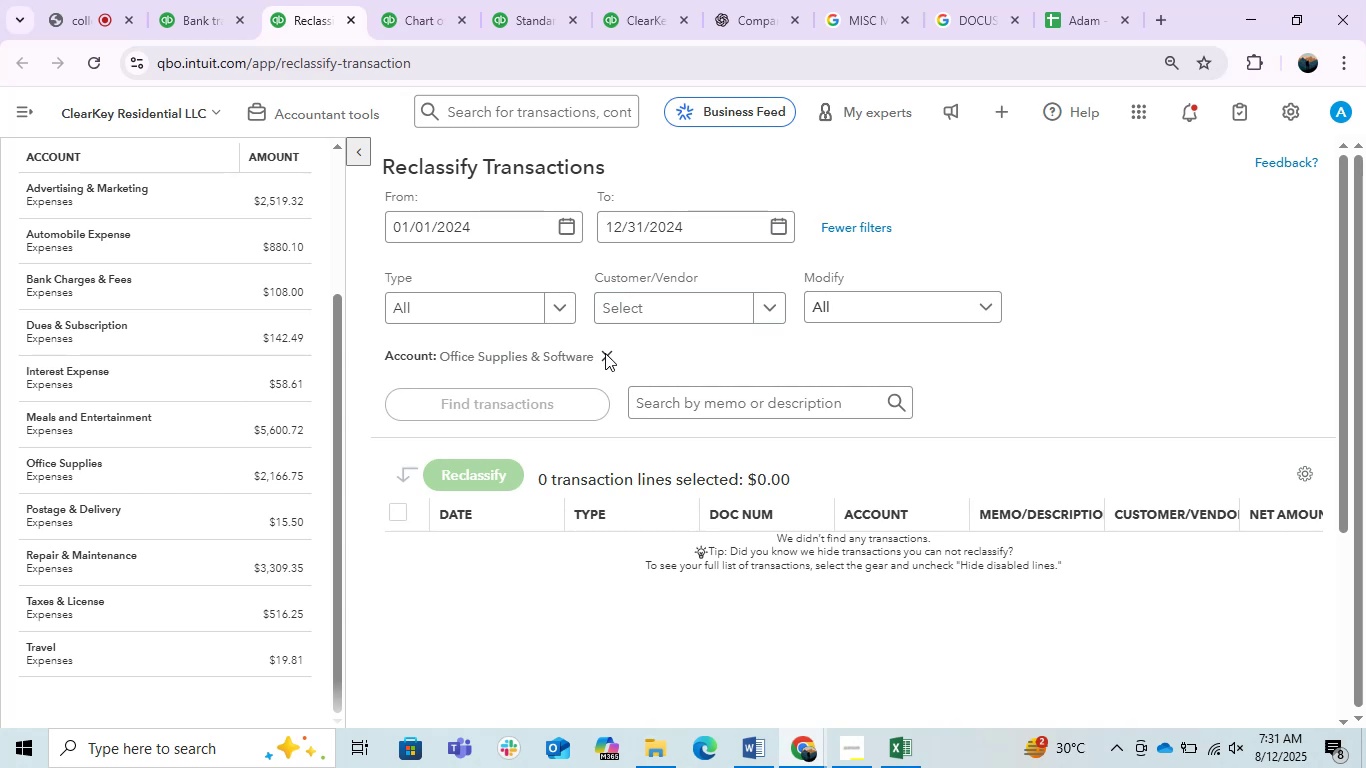 
wait(38.79)
 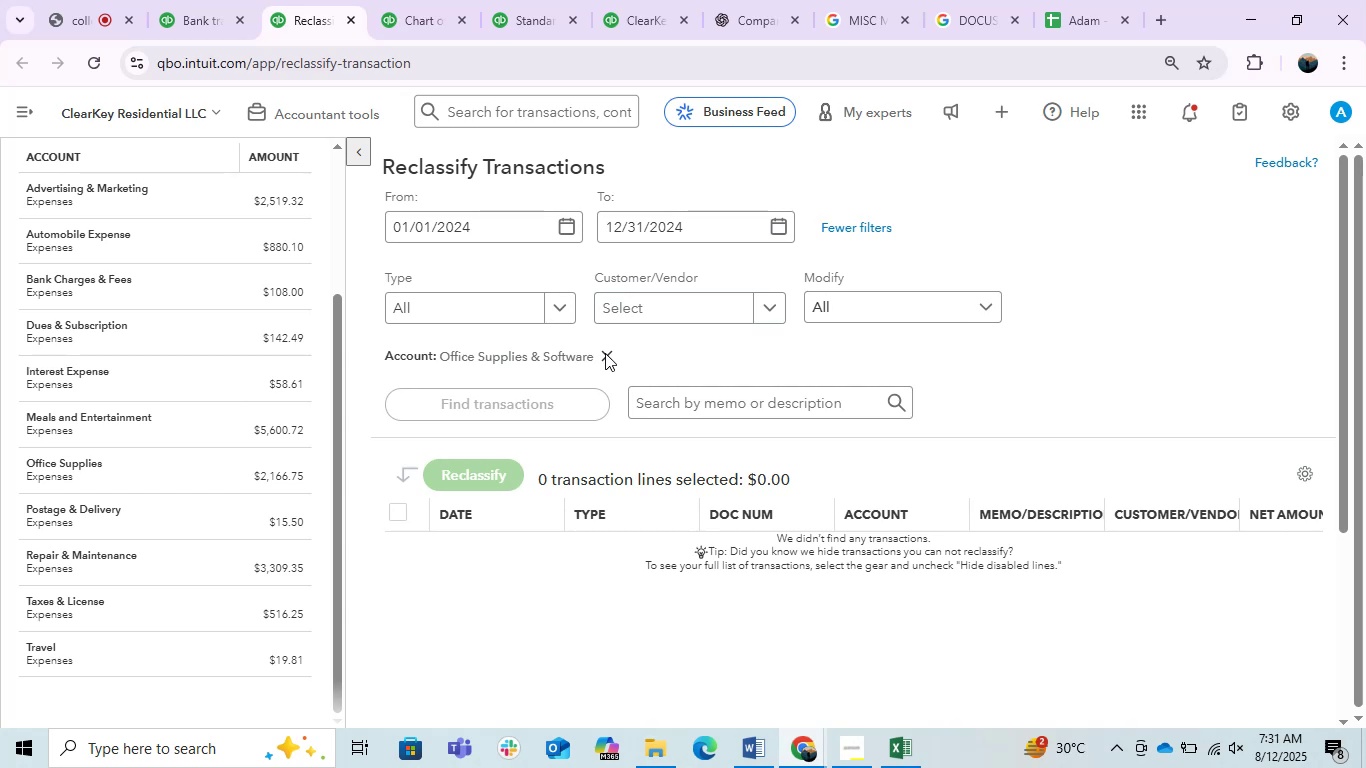 
scroll: coordinate [205, 627], scroll_direction: up, amount: 1.0
 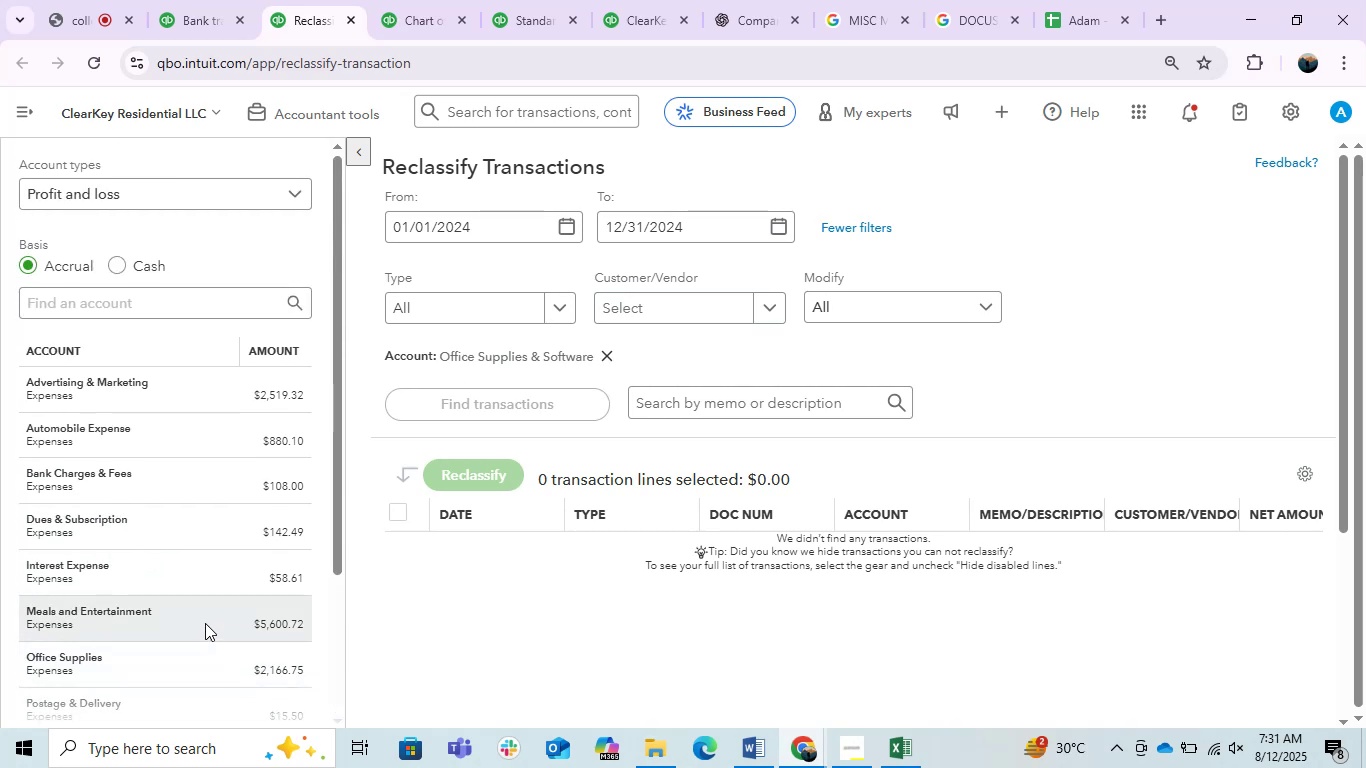 
scroll: coordinate [198, 617], scroll_direction: down, amount: 3.0
 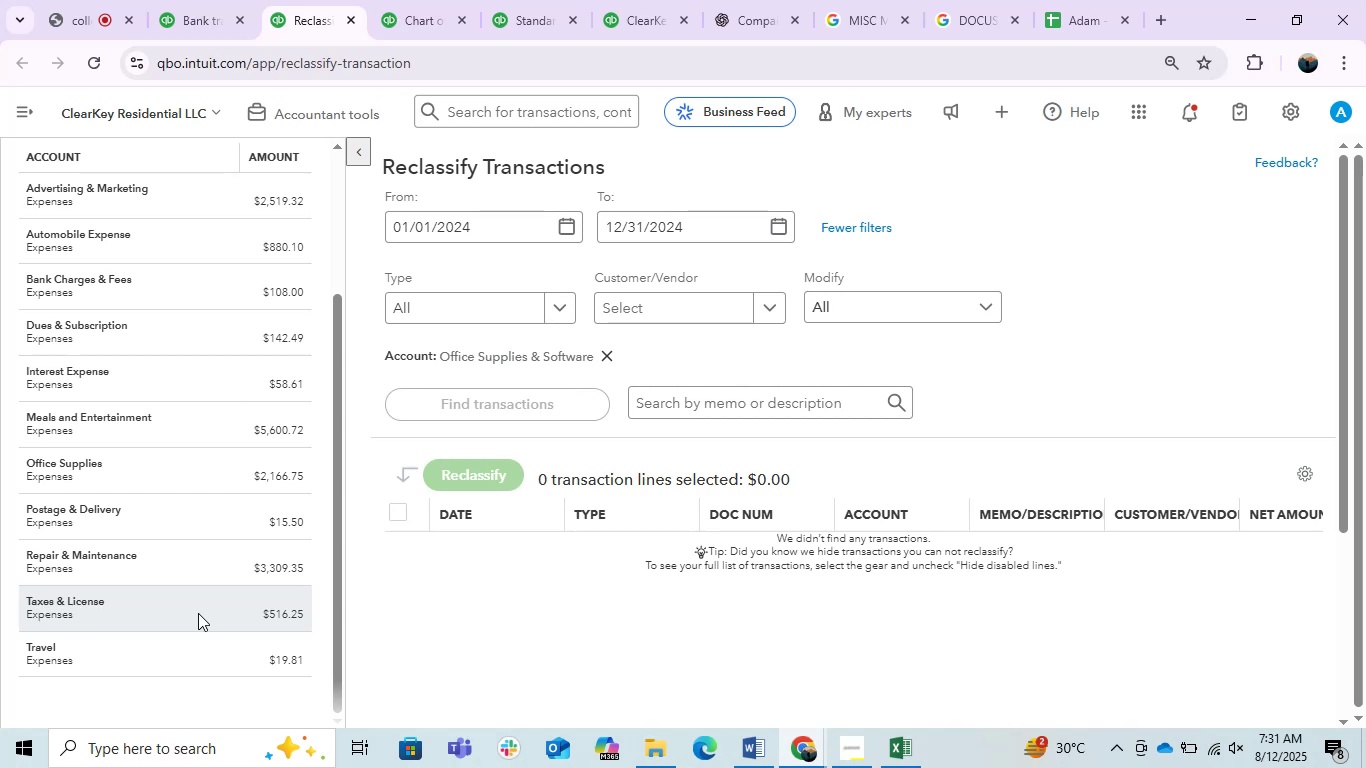 
wait(23.78)
 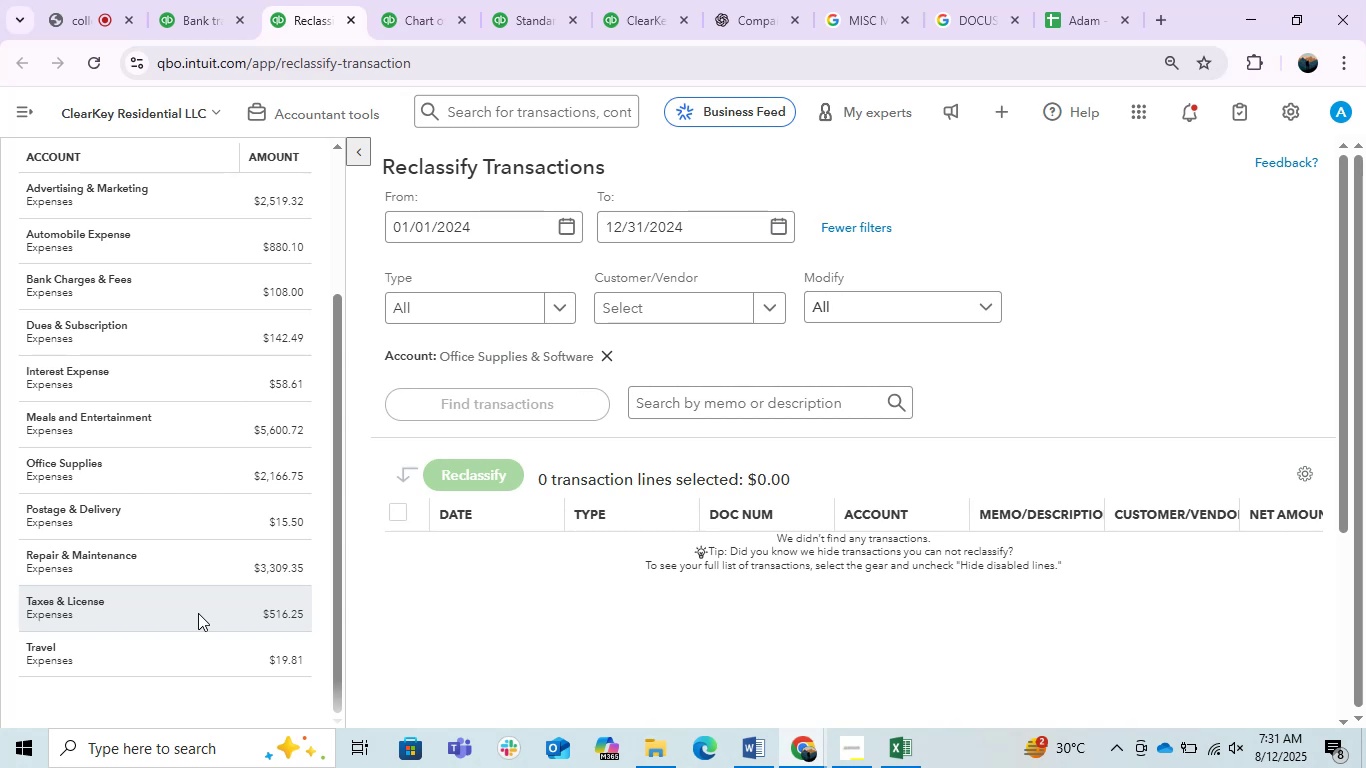 
left_click([56, 1])
 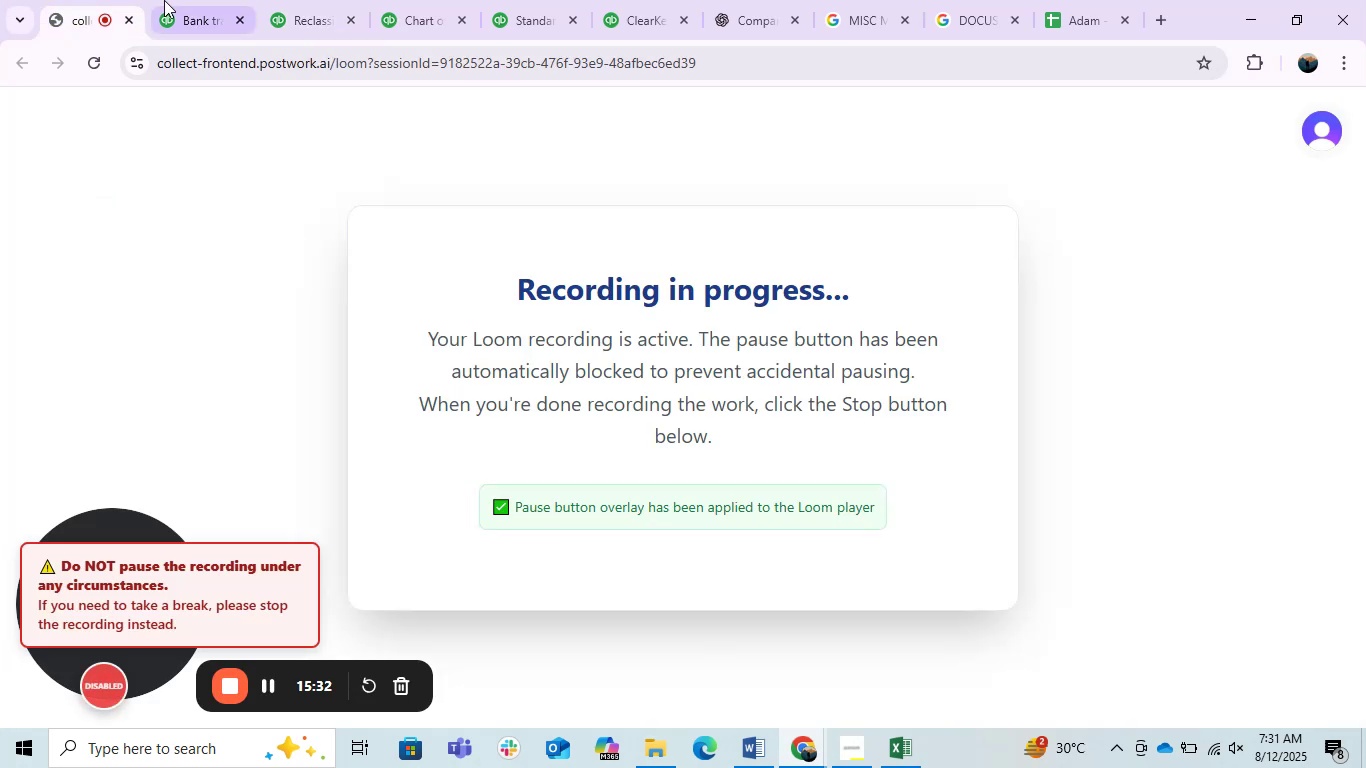 
left_click([179, 0])
 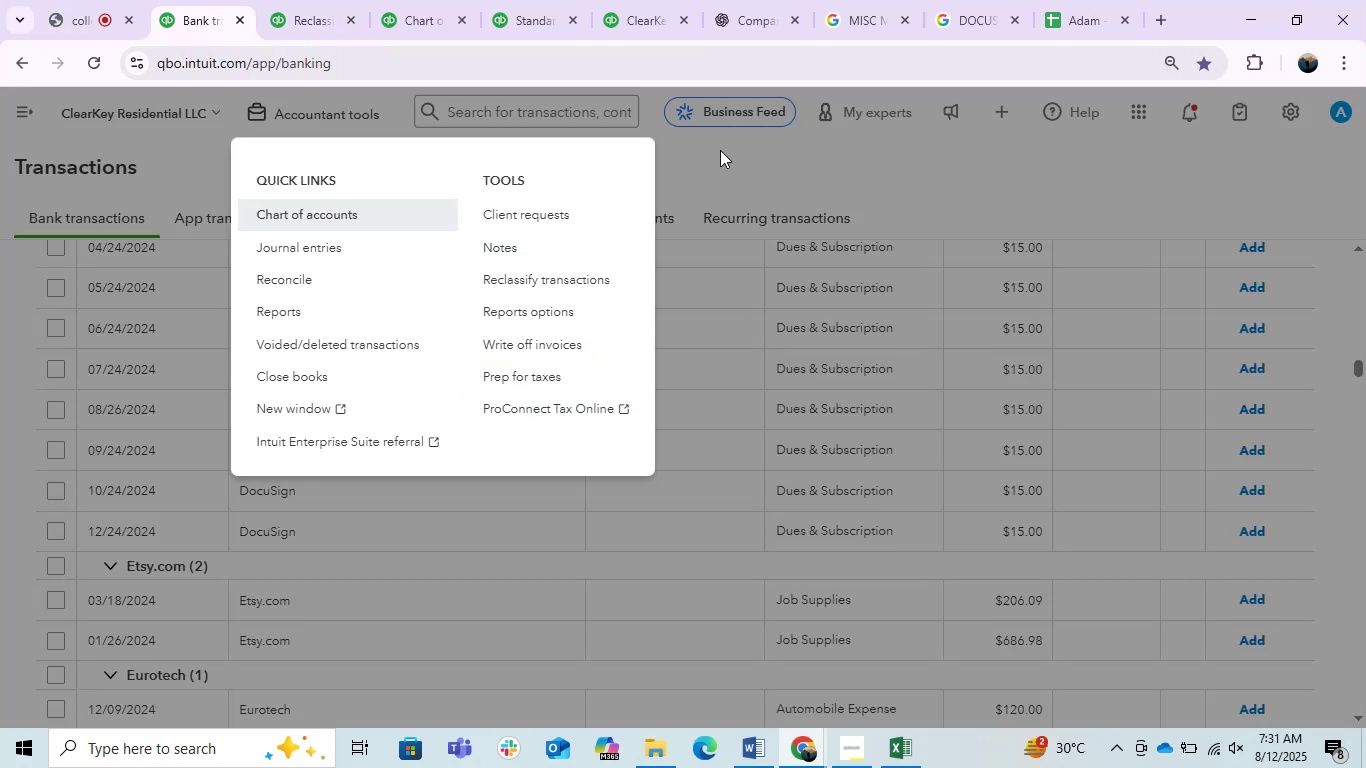 
left_click([720, 150])
 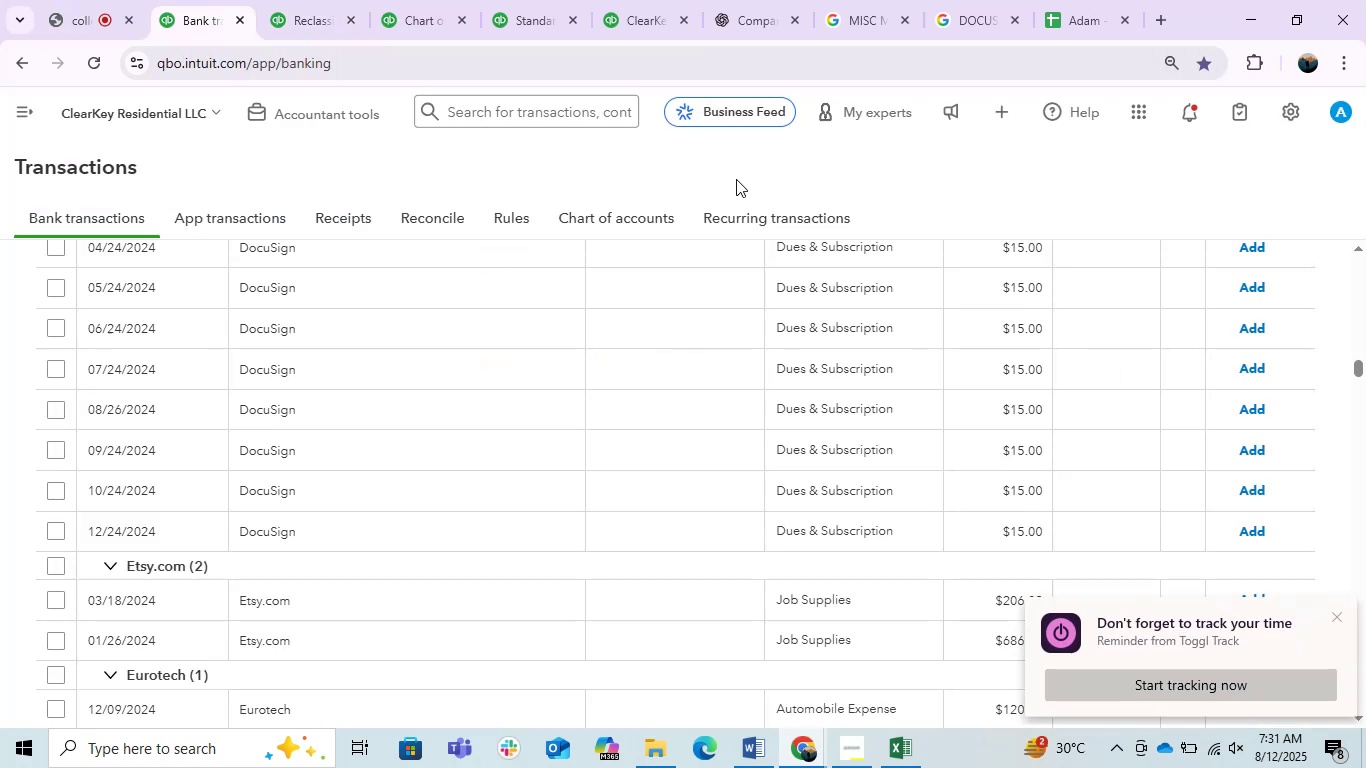 
left_click([284, 0])
 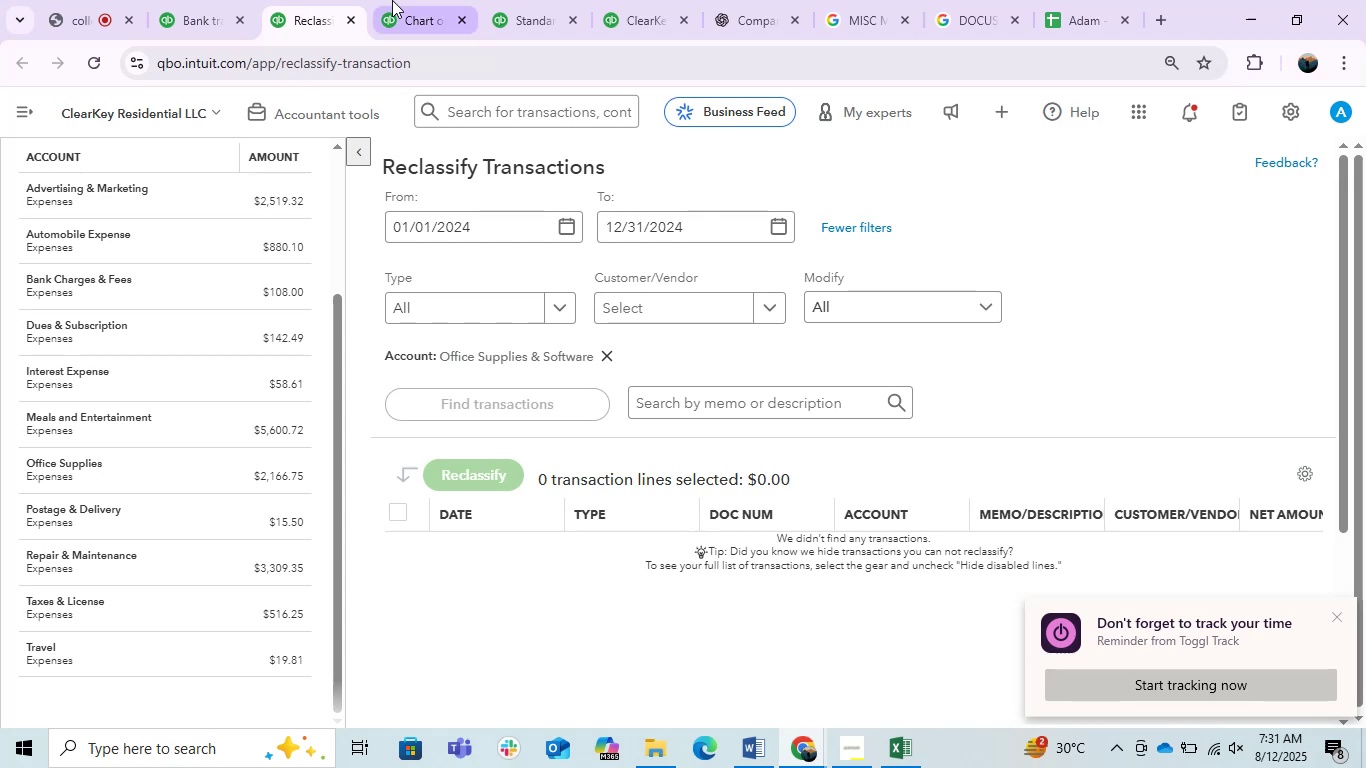 
left_click([235, 0])
 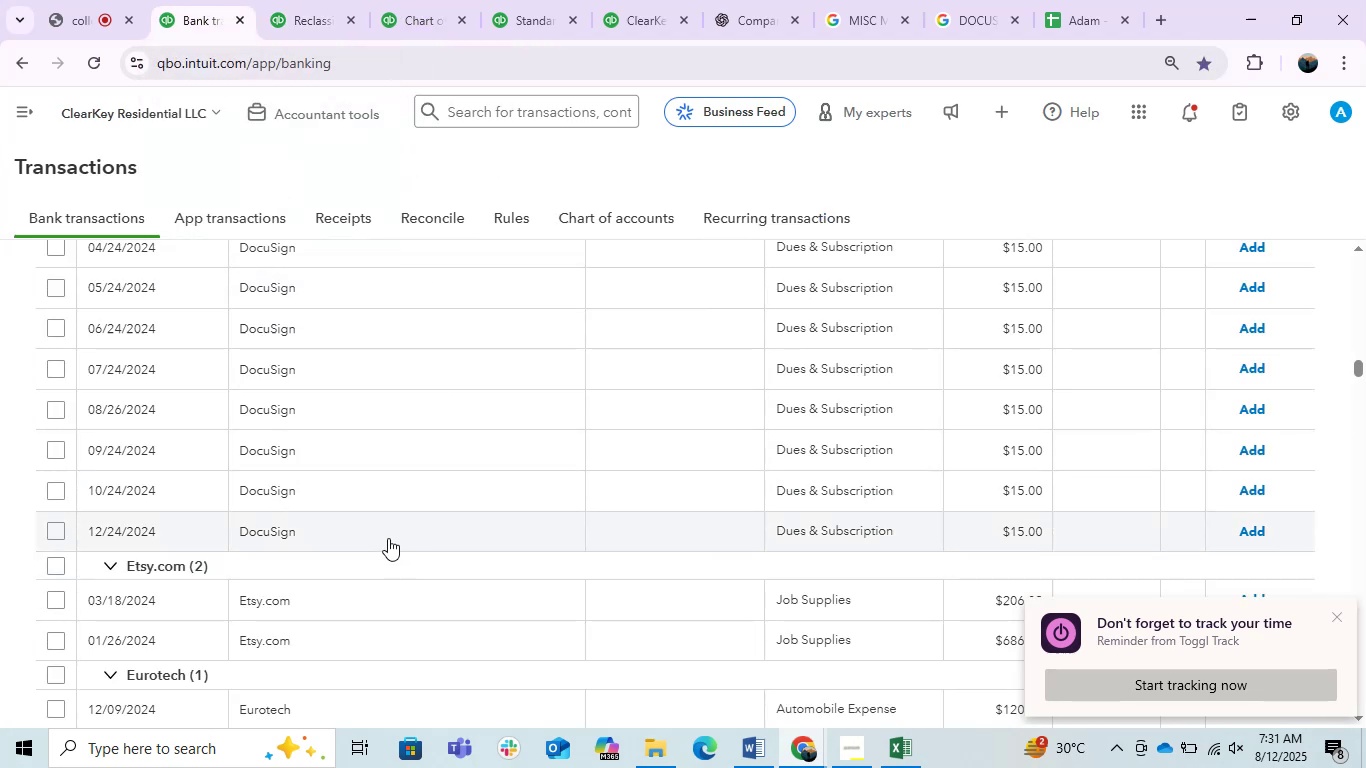 
scroll: coordinate [385, 537], scroll_direction: up, amount: 1.0
 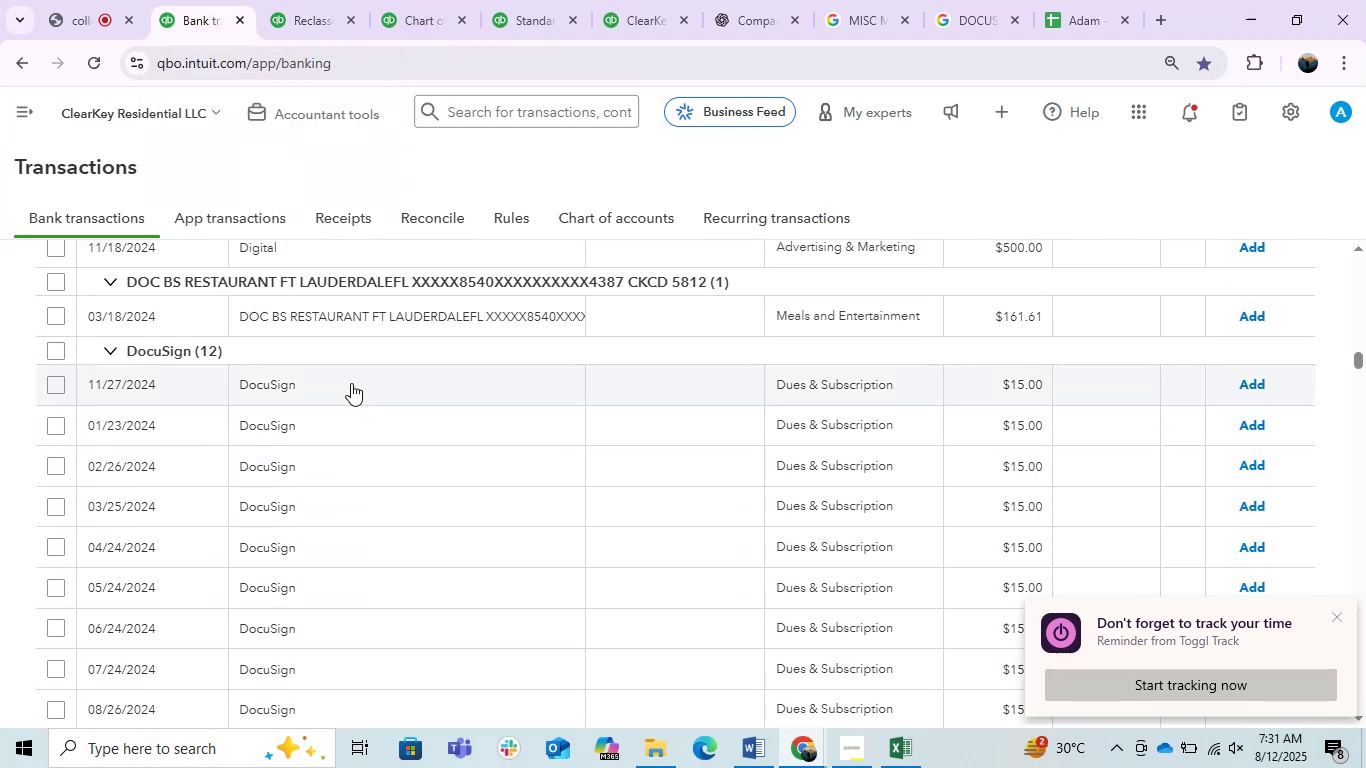 
left_click([351, 383])
 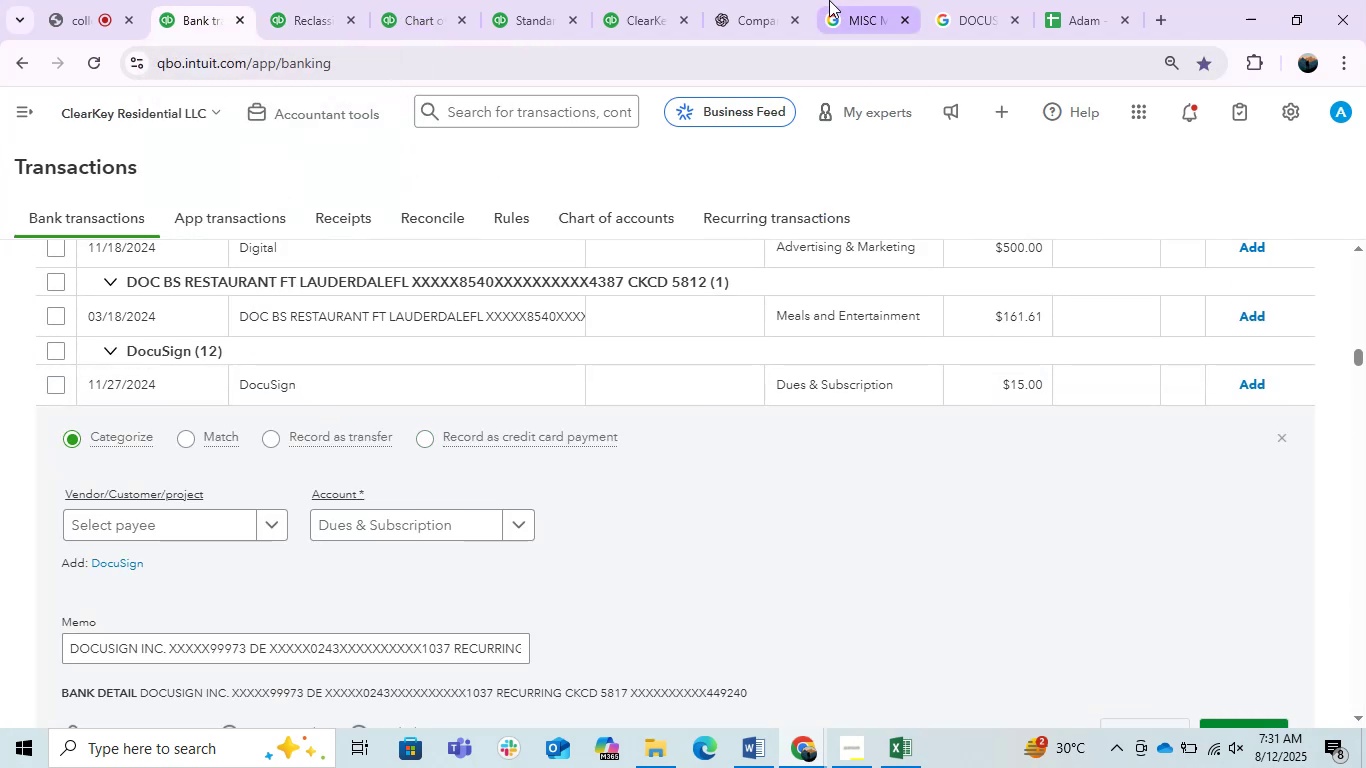 
left_click([951, 0])
 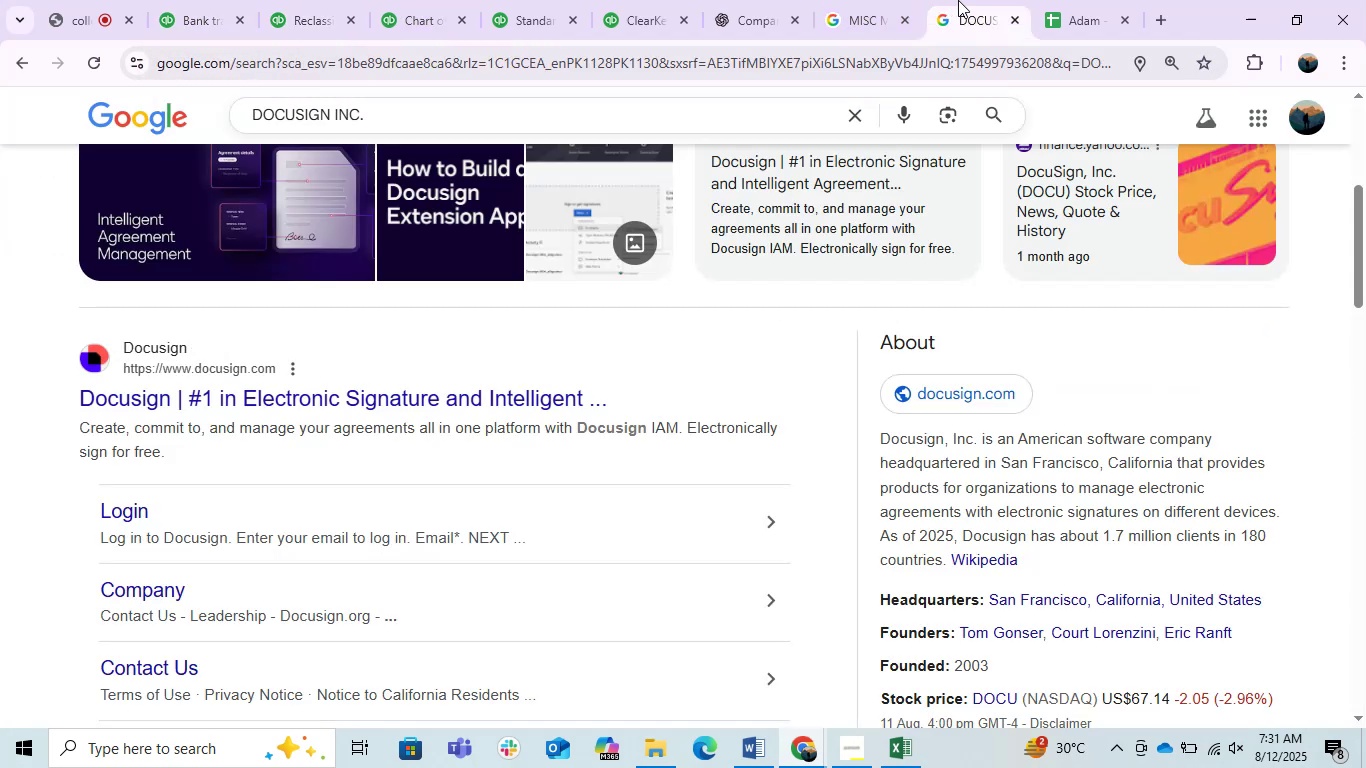 
left_click_drag(start_coordinate=[973, 9], to_coordinate=[881, 15])
 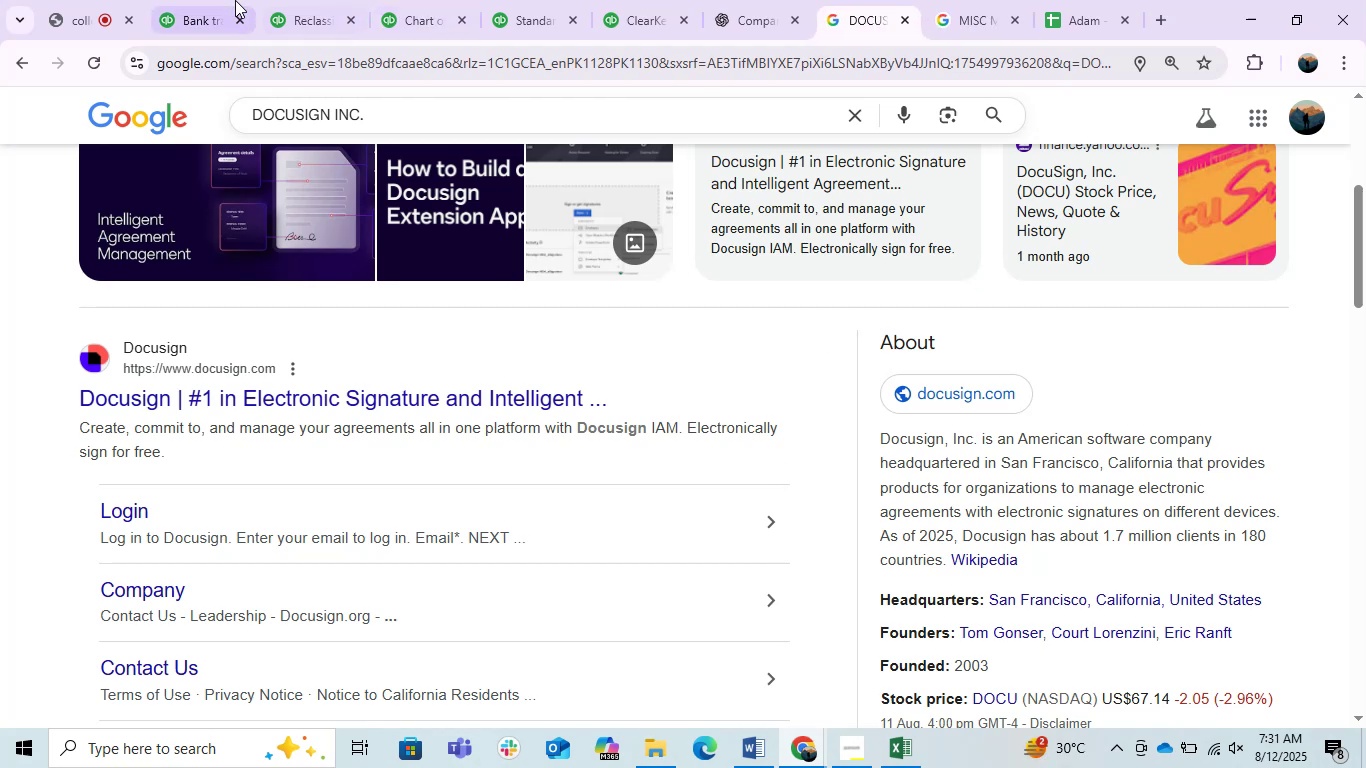 
left_click([213, 0])
 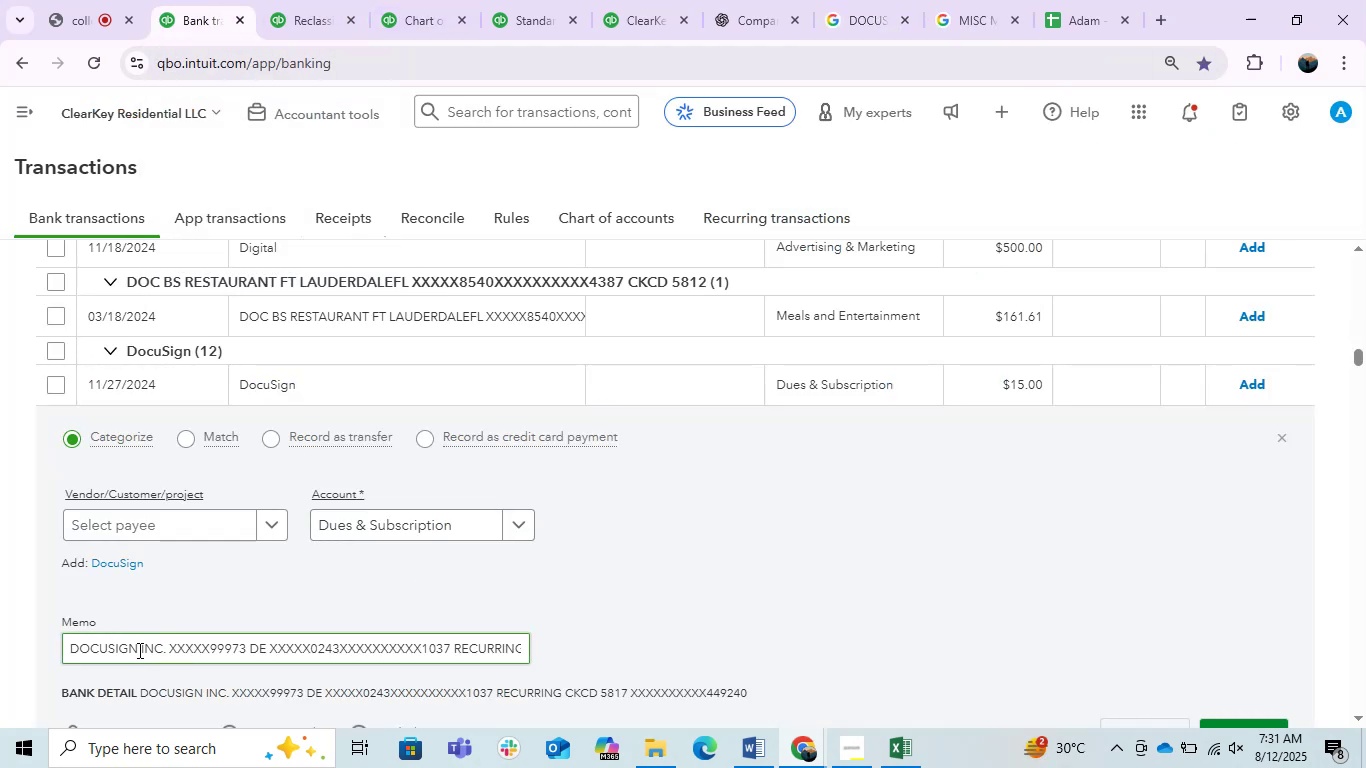 
left_click_drag(start_coordinate=[136, 650], to_coordinate=[37, 664])
 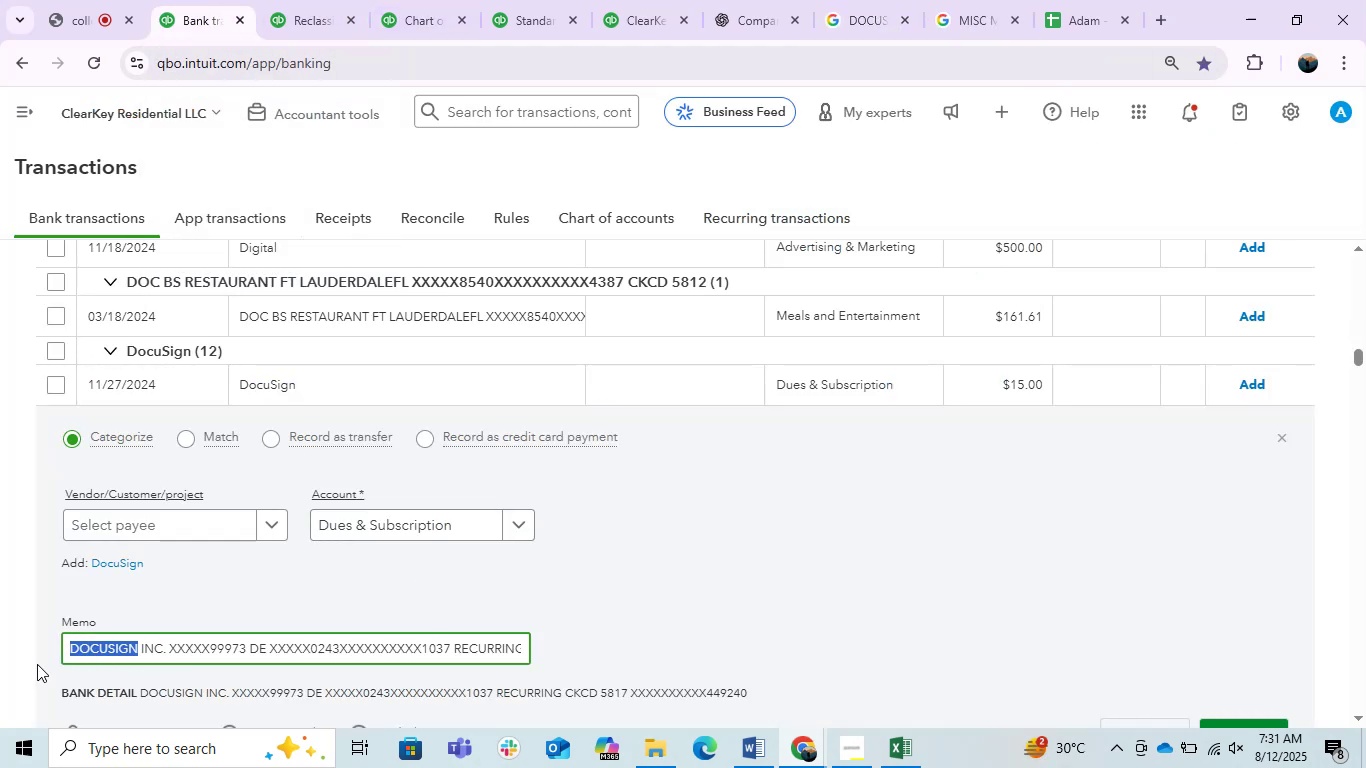 
key(Control+C)
 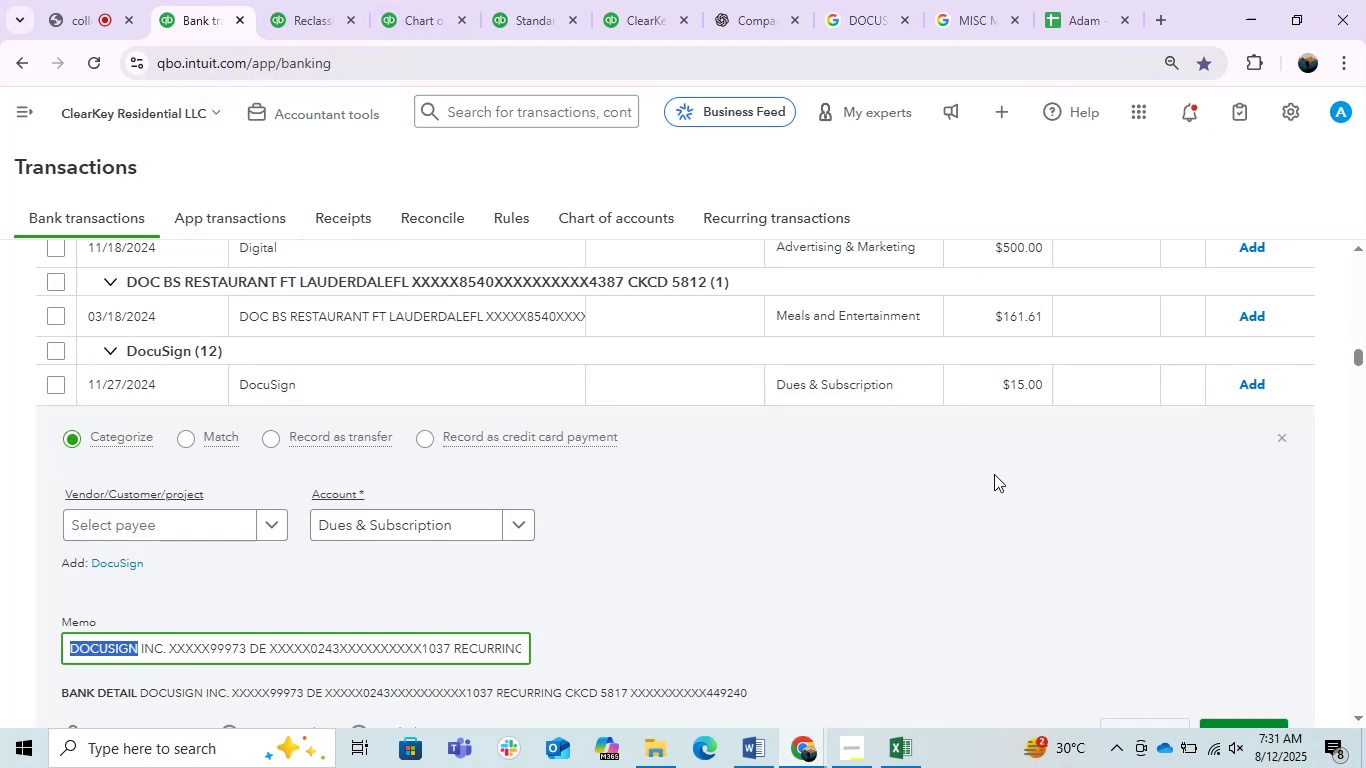 
key(Control+C)
 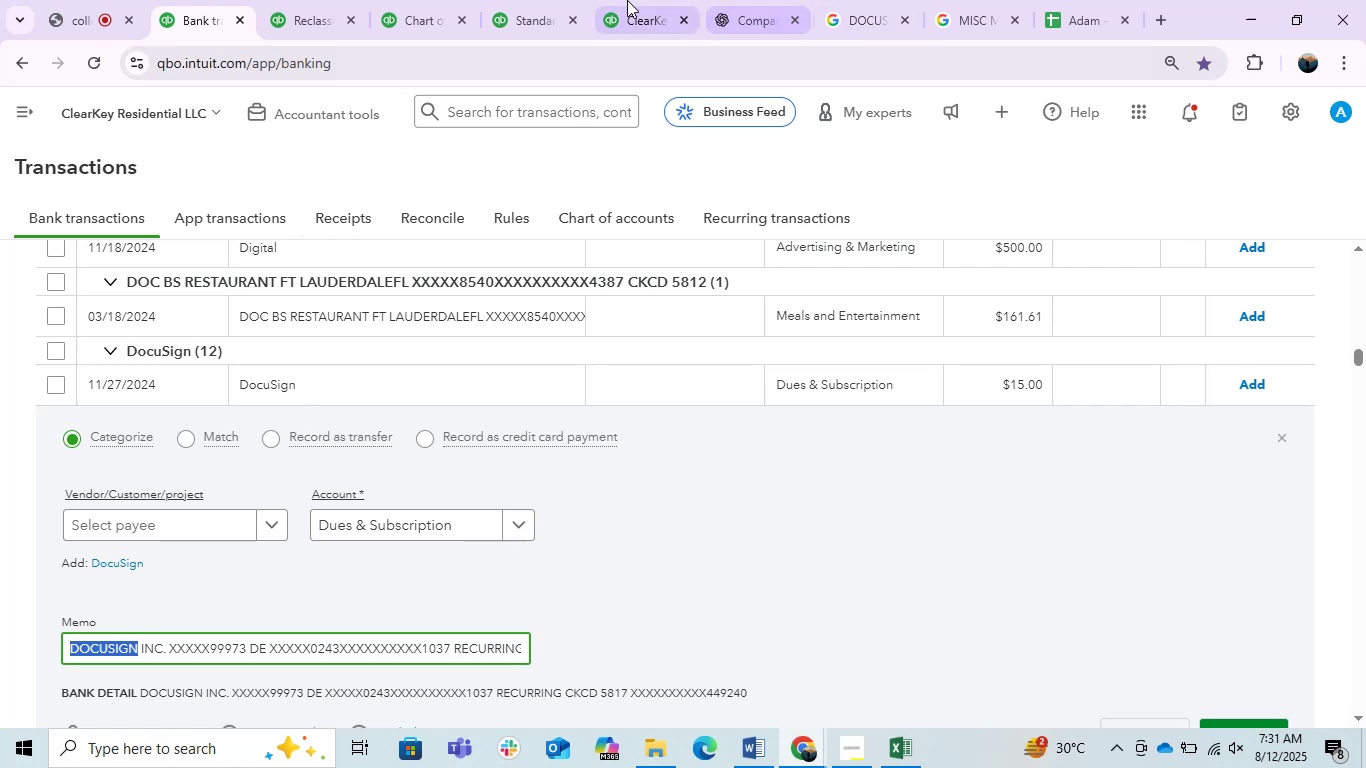 
left_click([627, 0])
 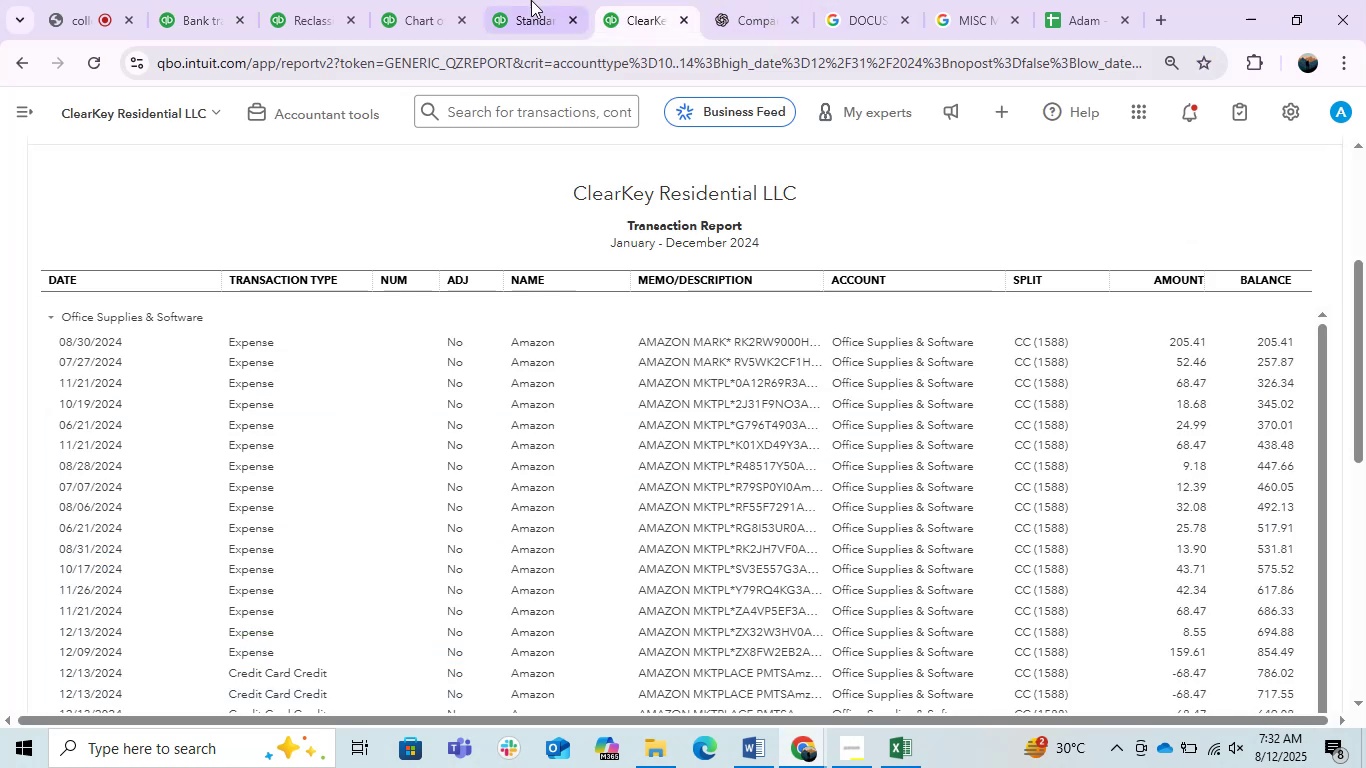 
left_click([531, 0])
 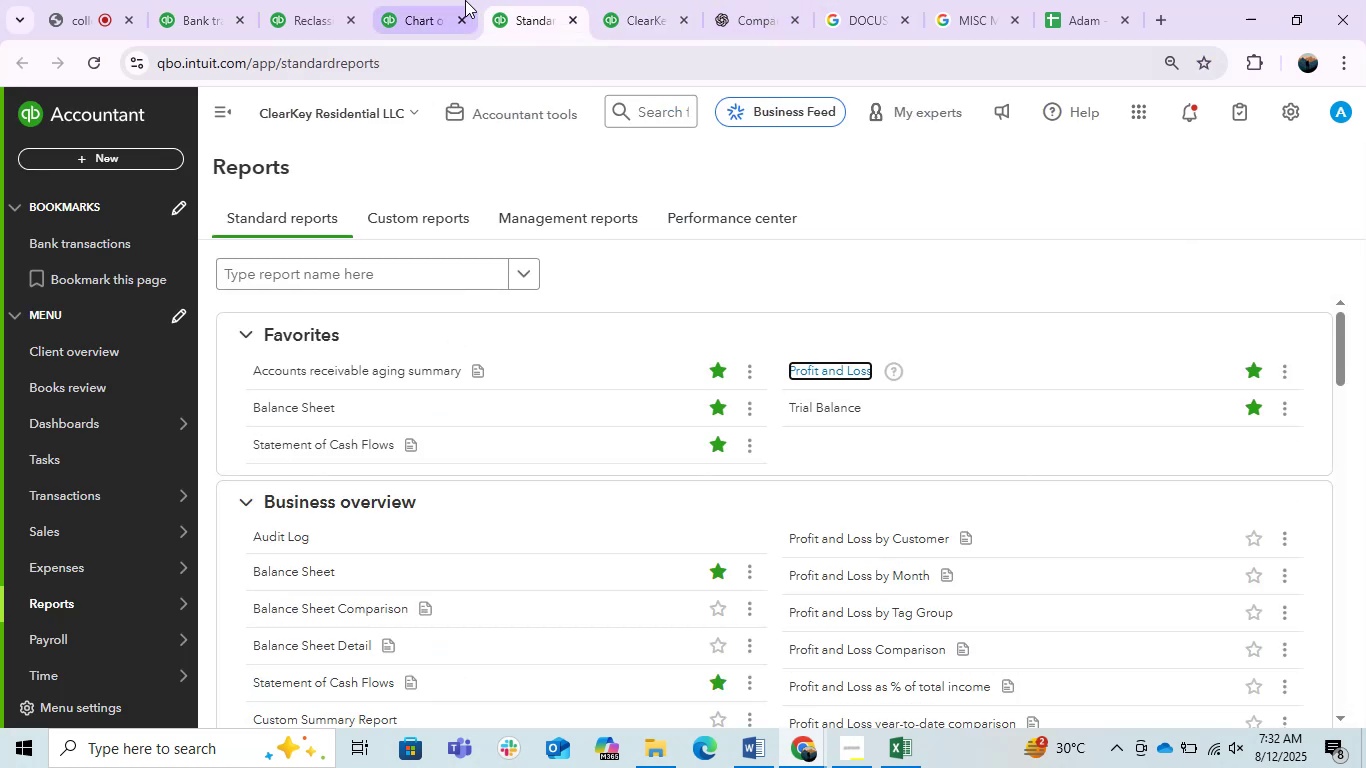 
left_click([455, 0])
 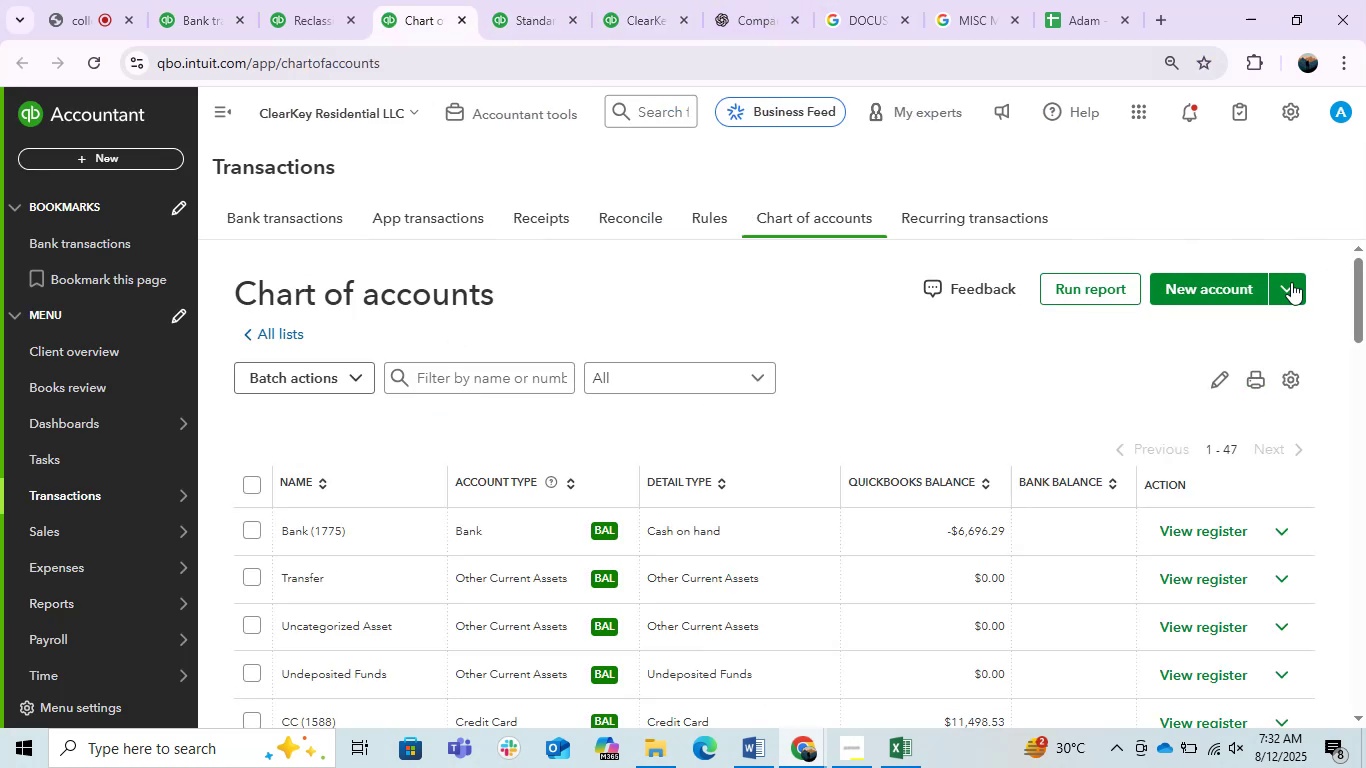 
left_click([1214, 276])
 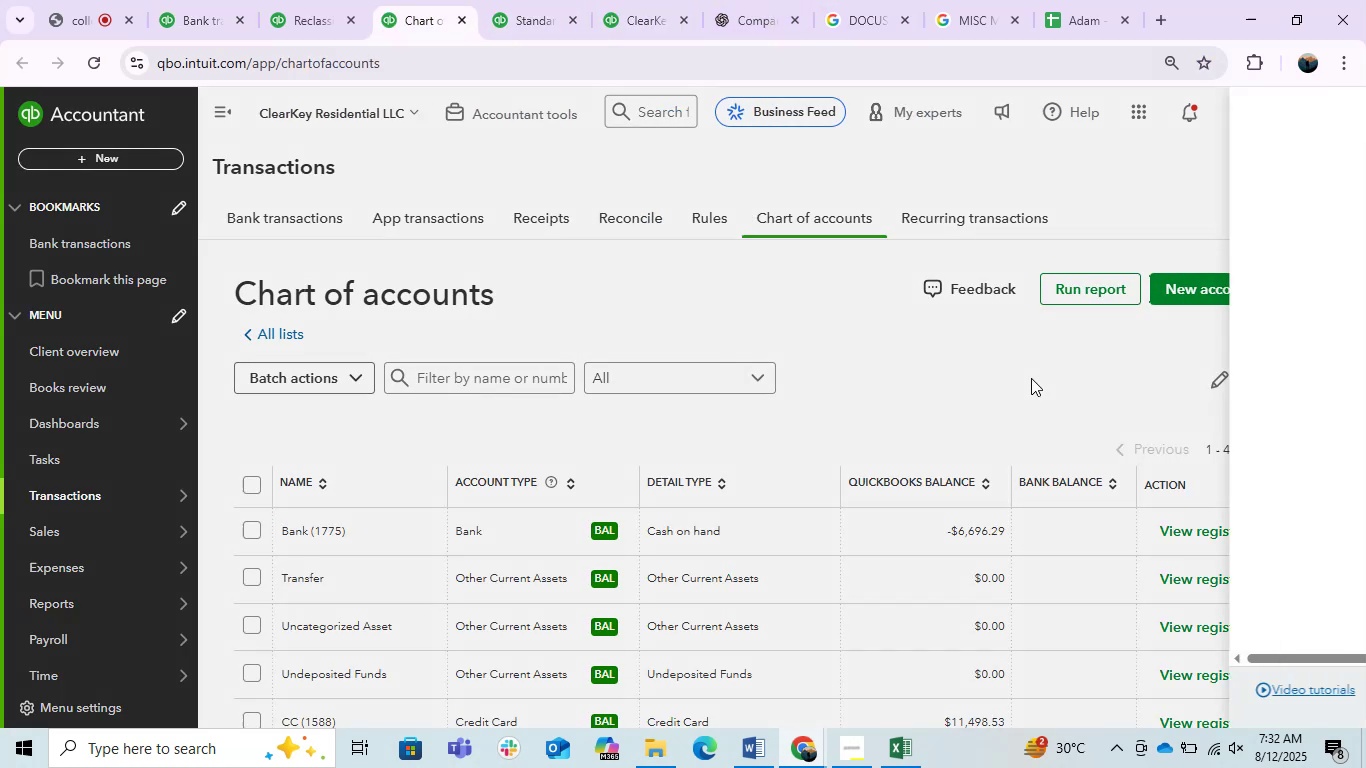 
mouse_move([993, 254])
 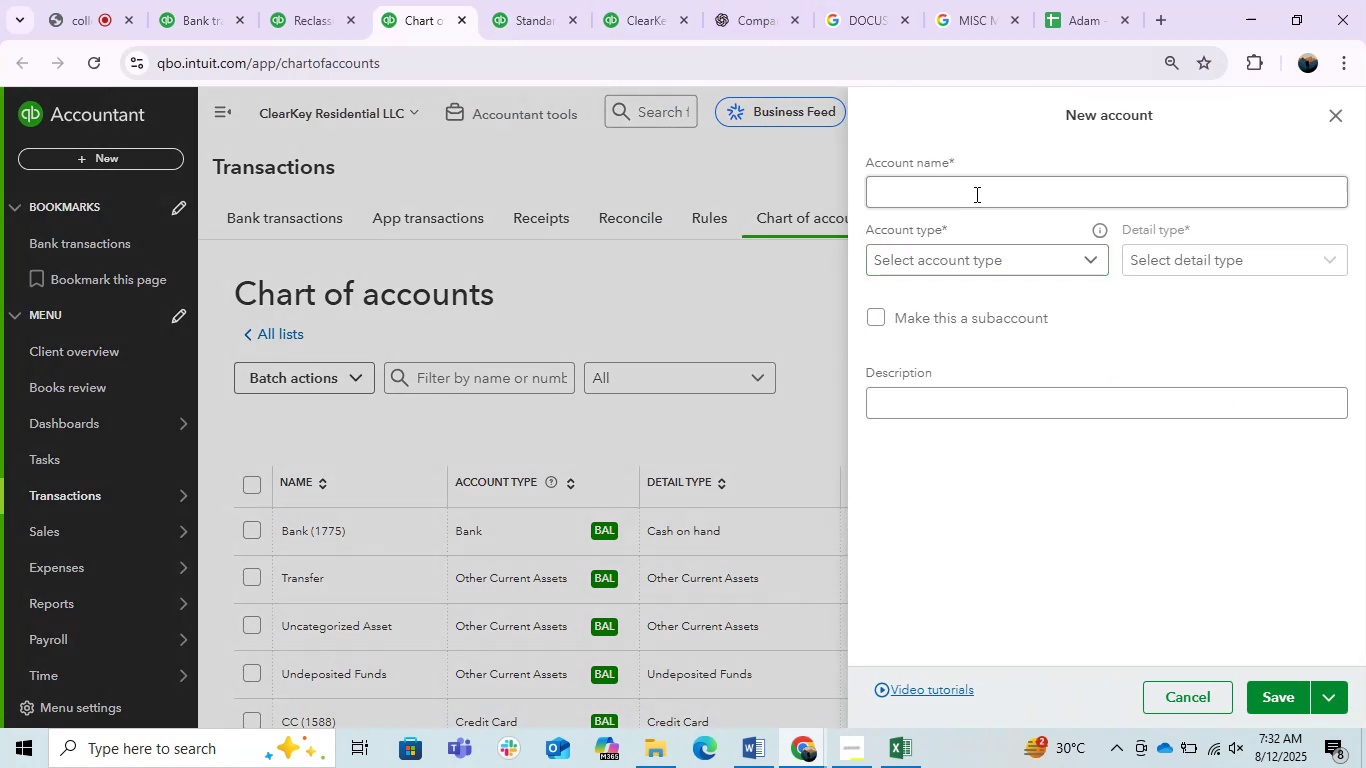 
left_click([959, 190])
 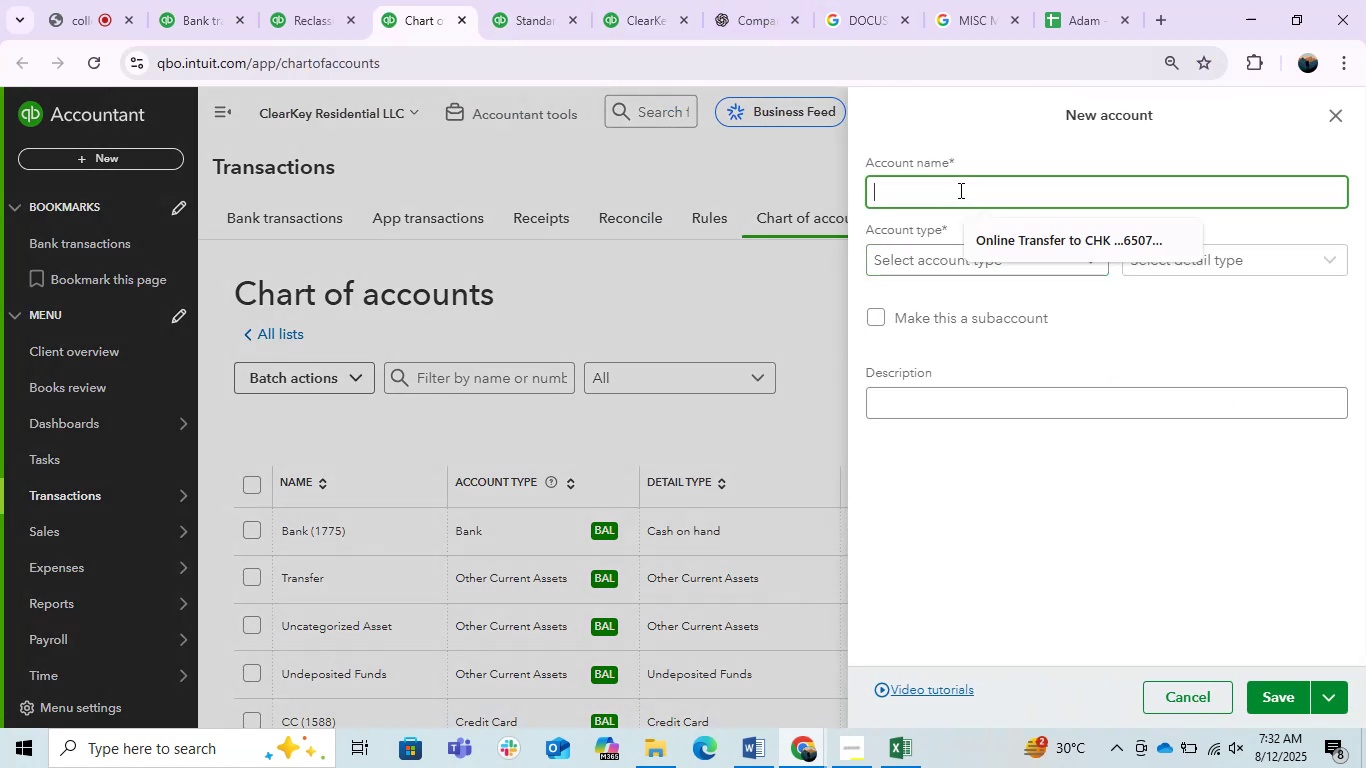 
key(Control+V)
 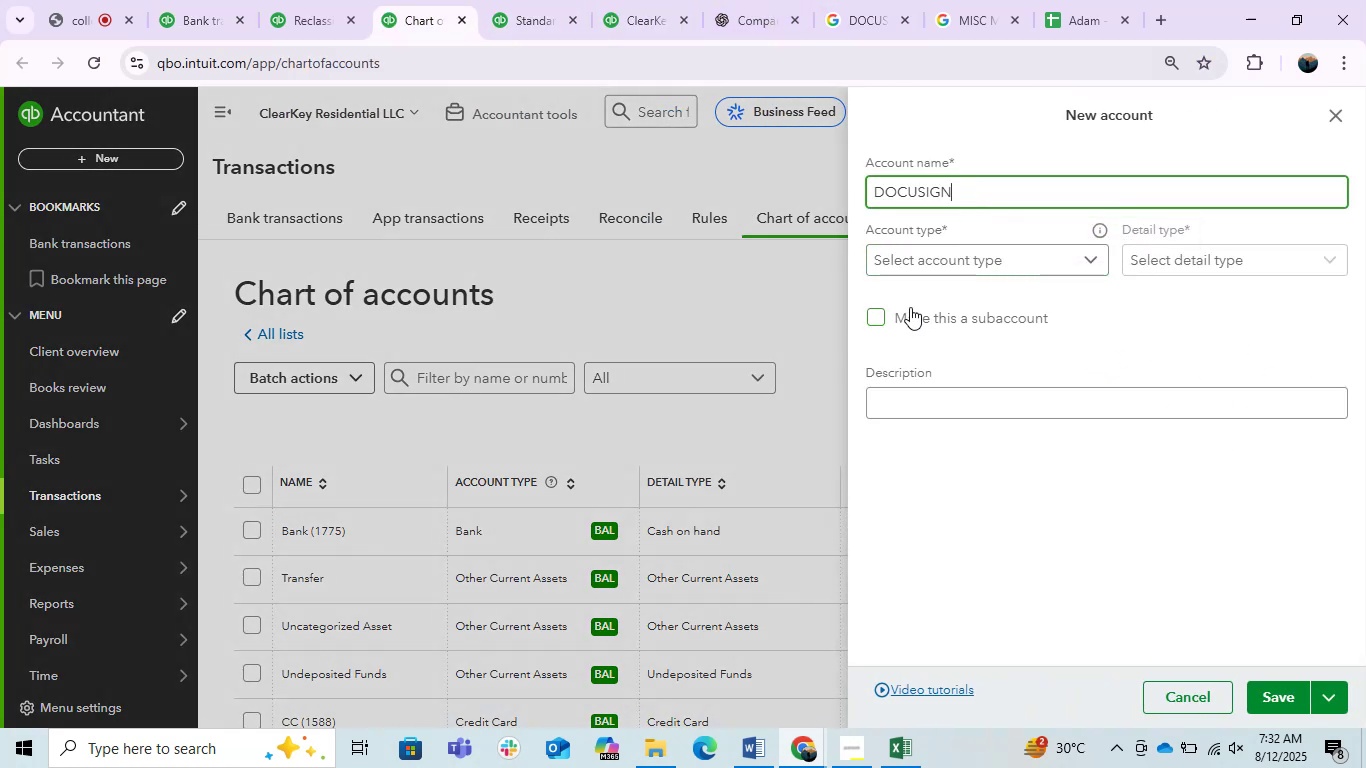 
left_click([876, 314])
 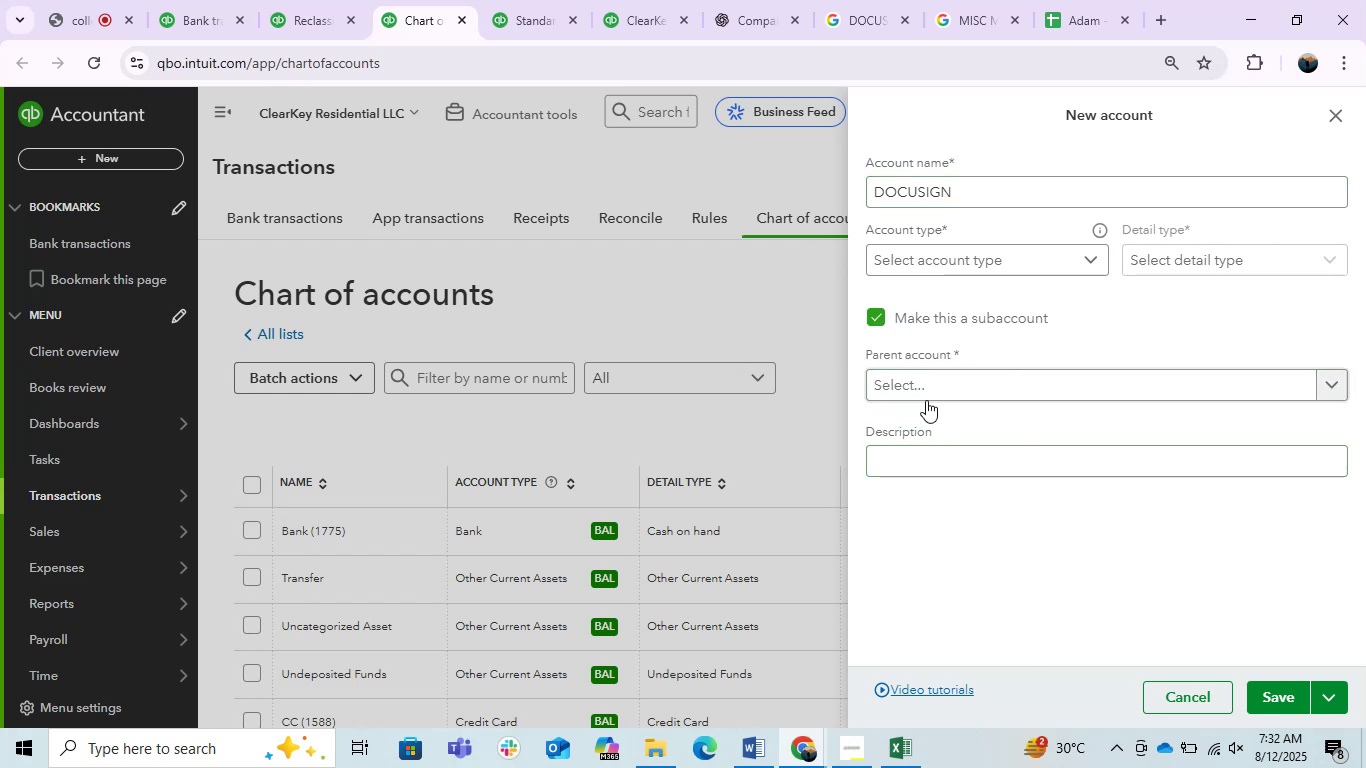 
left_click([946, 387])
 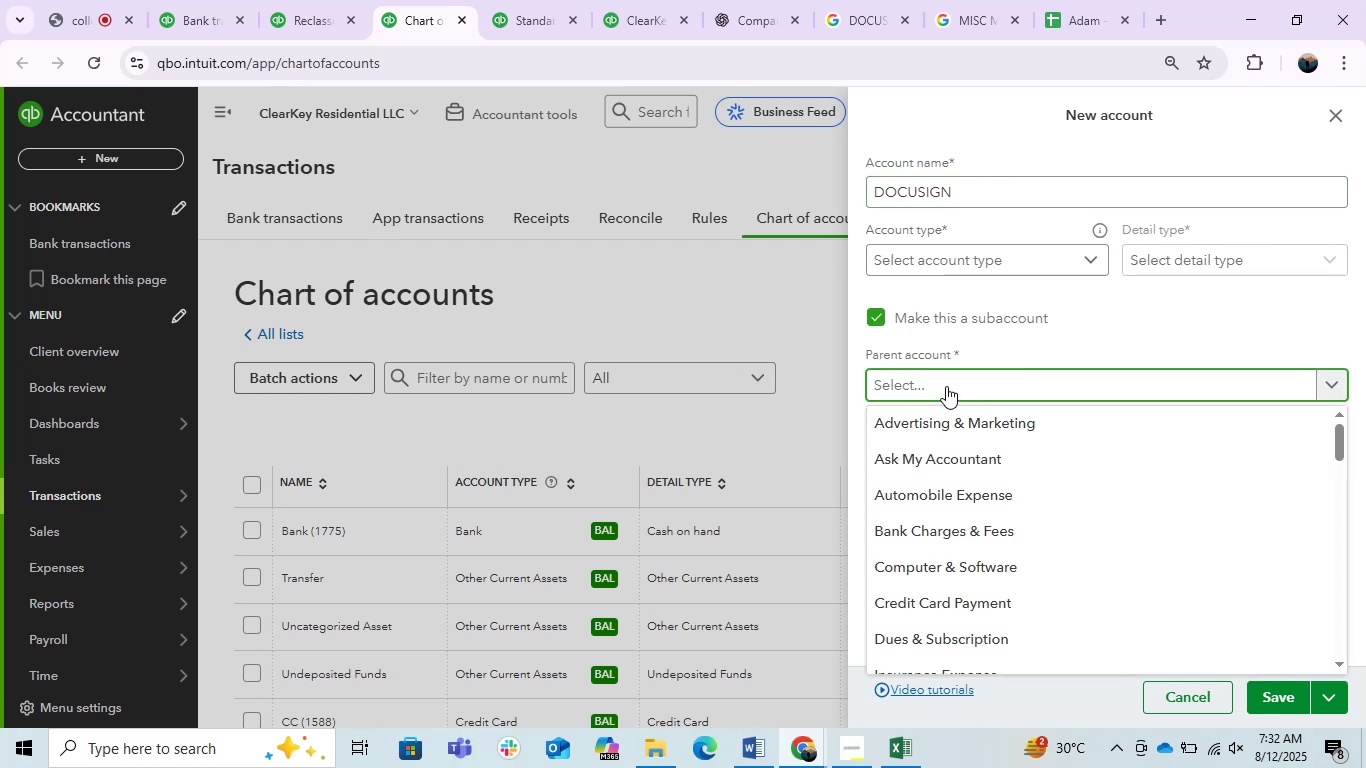 
type(comp)
 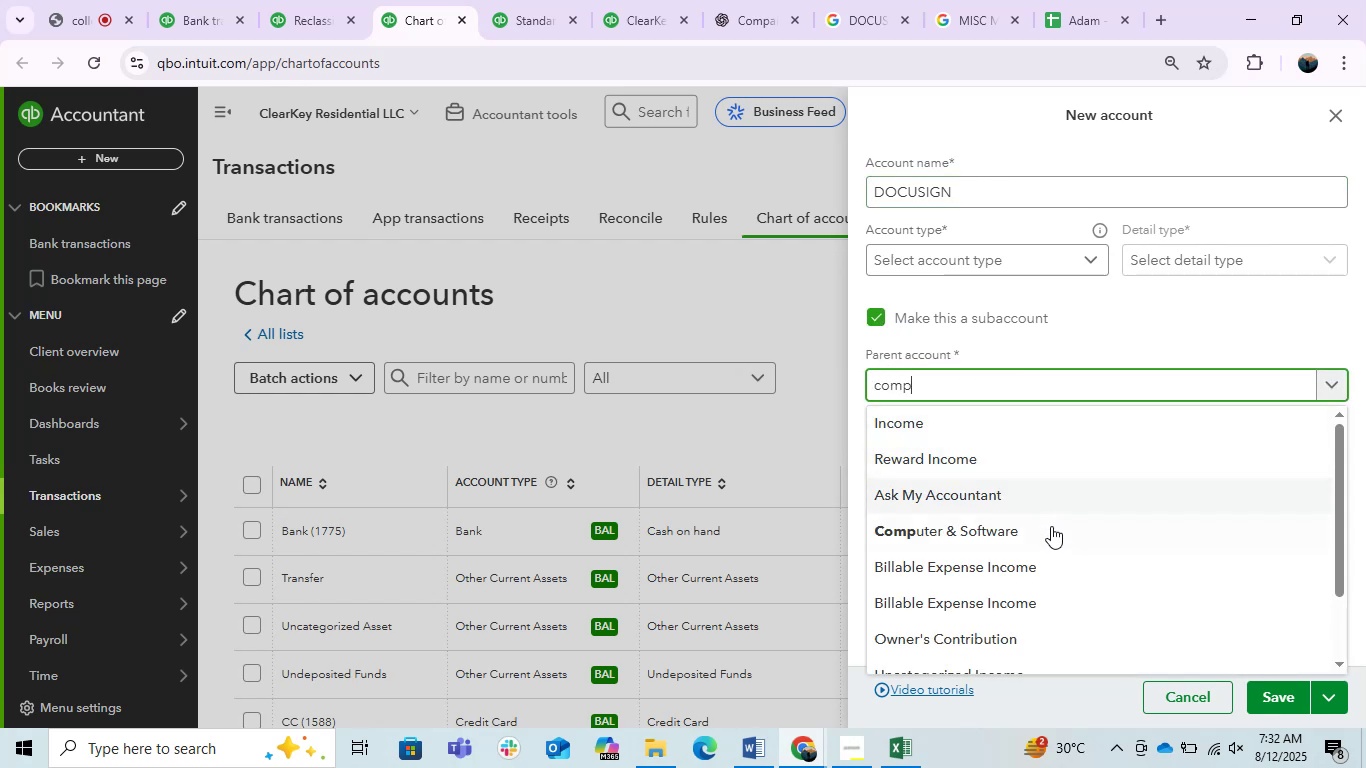 
left_click([1026, 532])
 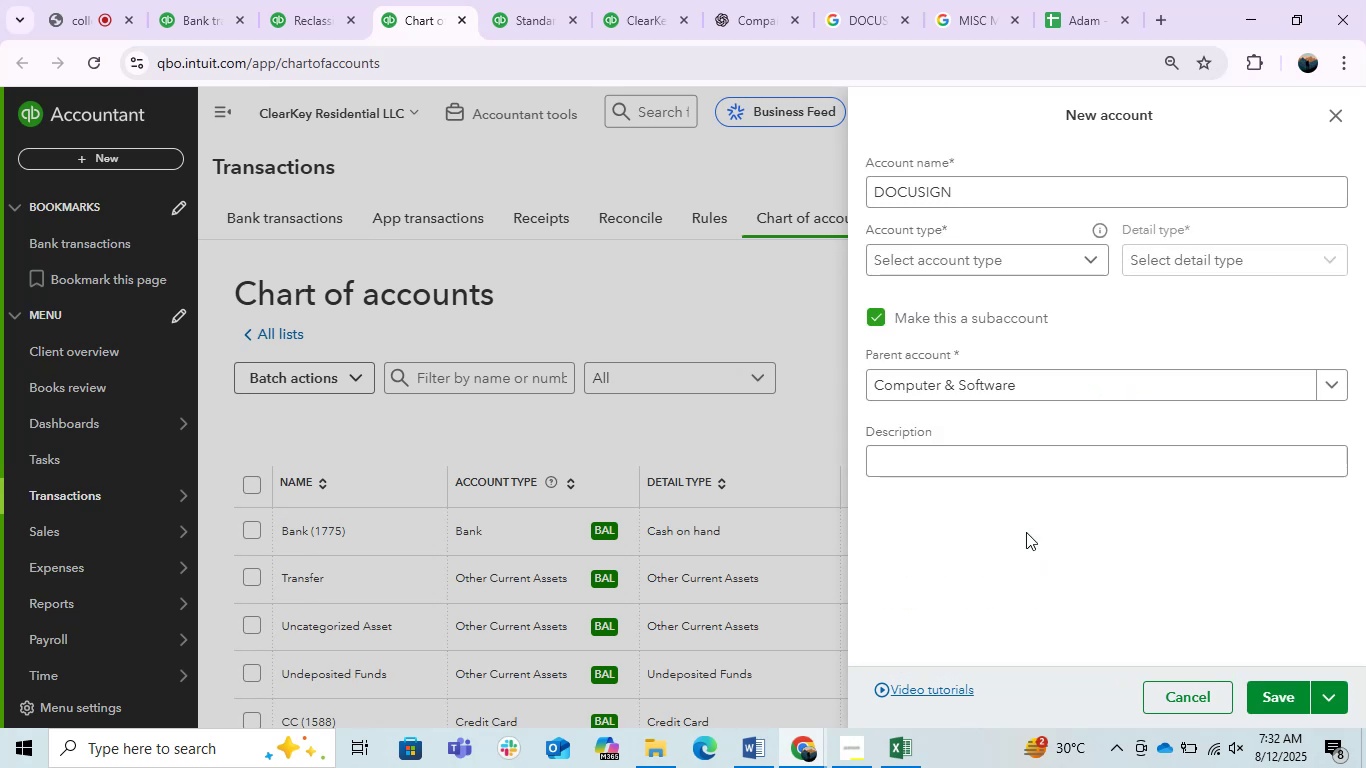 
left_click([1036, 257])
 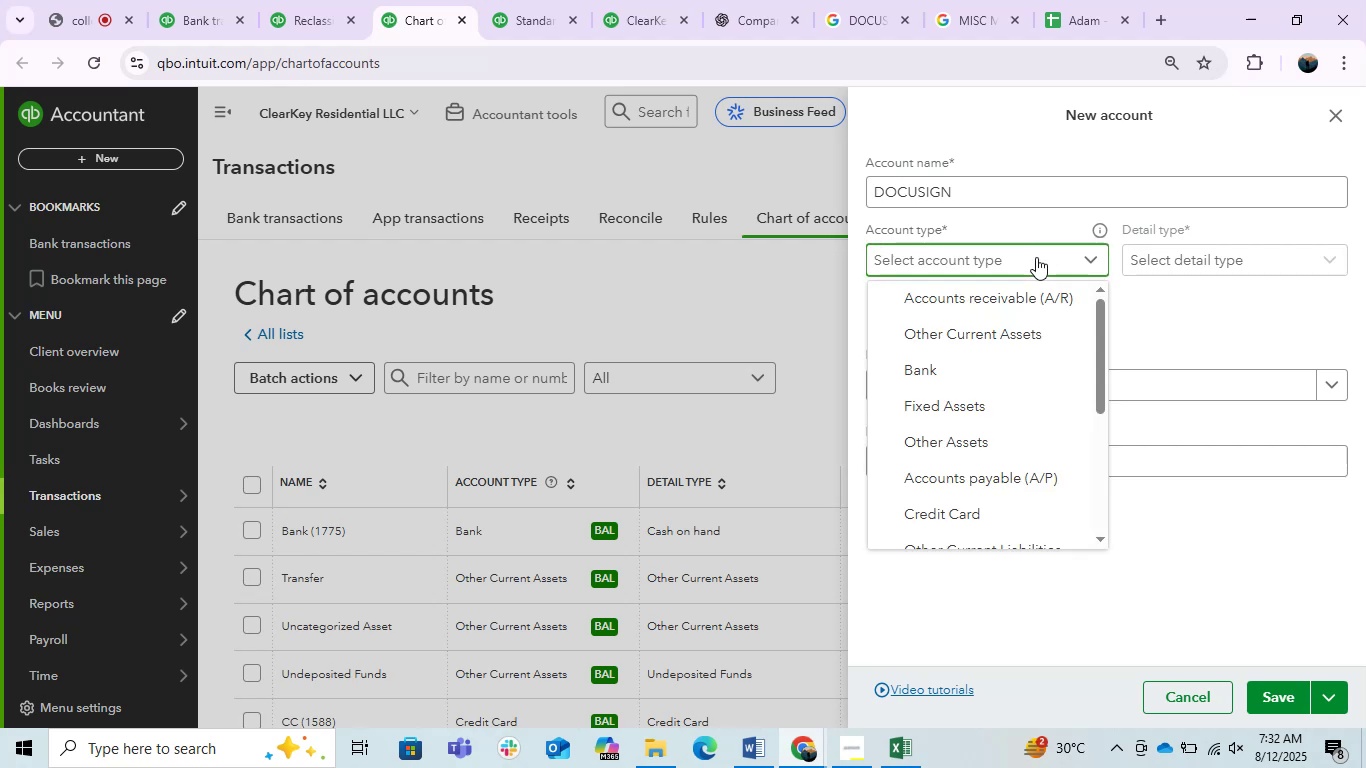 
type(exp)
 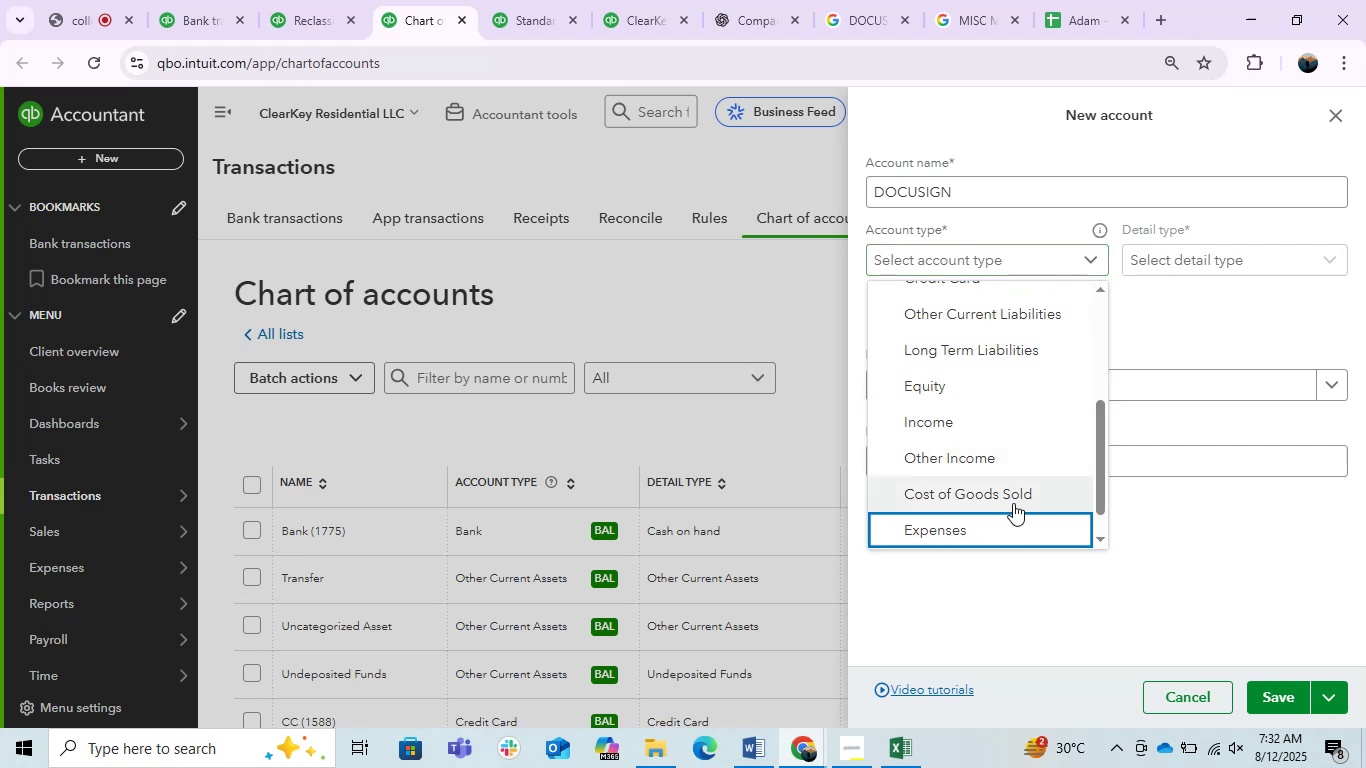 
left_click([1002, 514])
 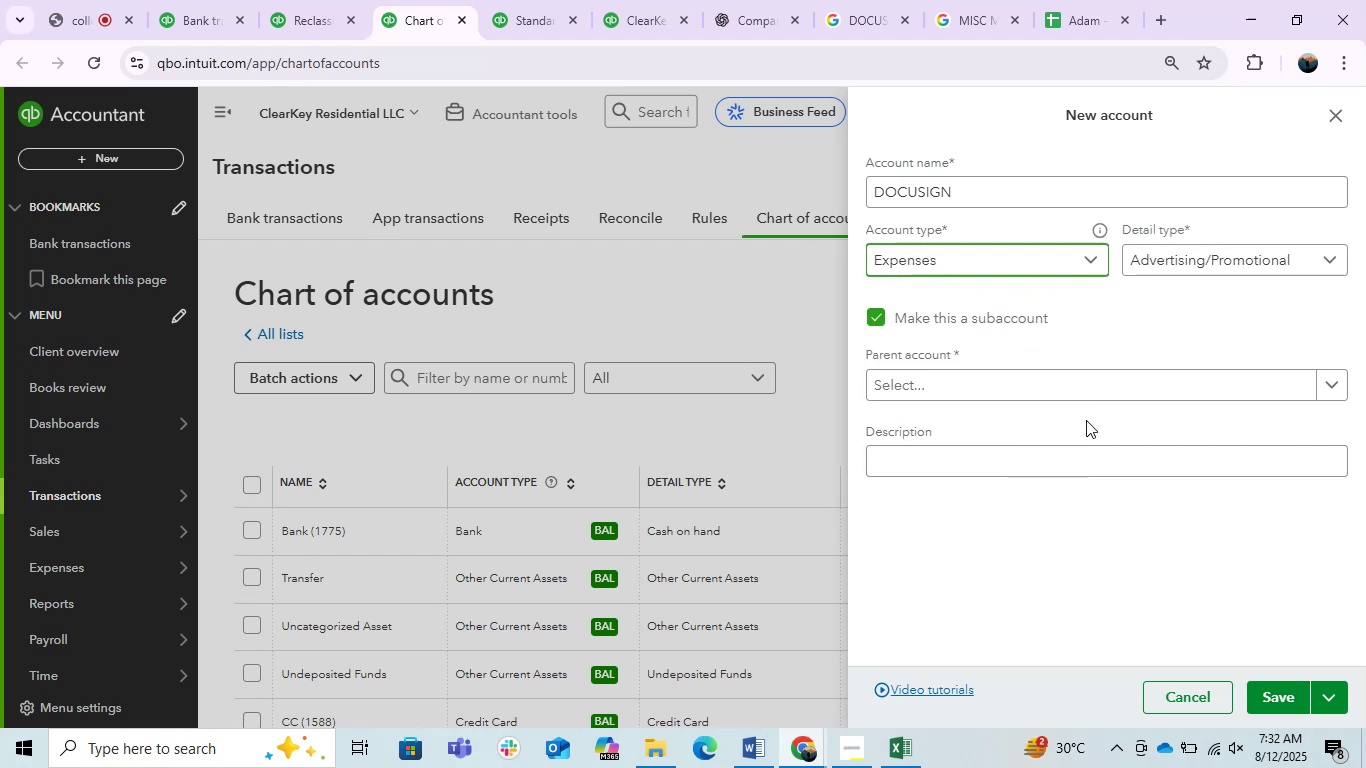 
left_click([1086, 384])
 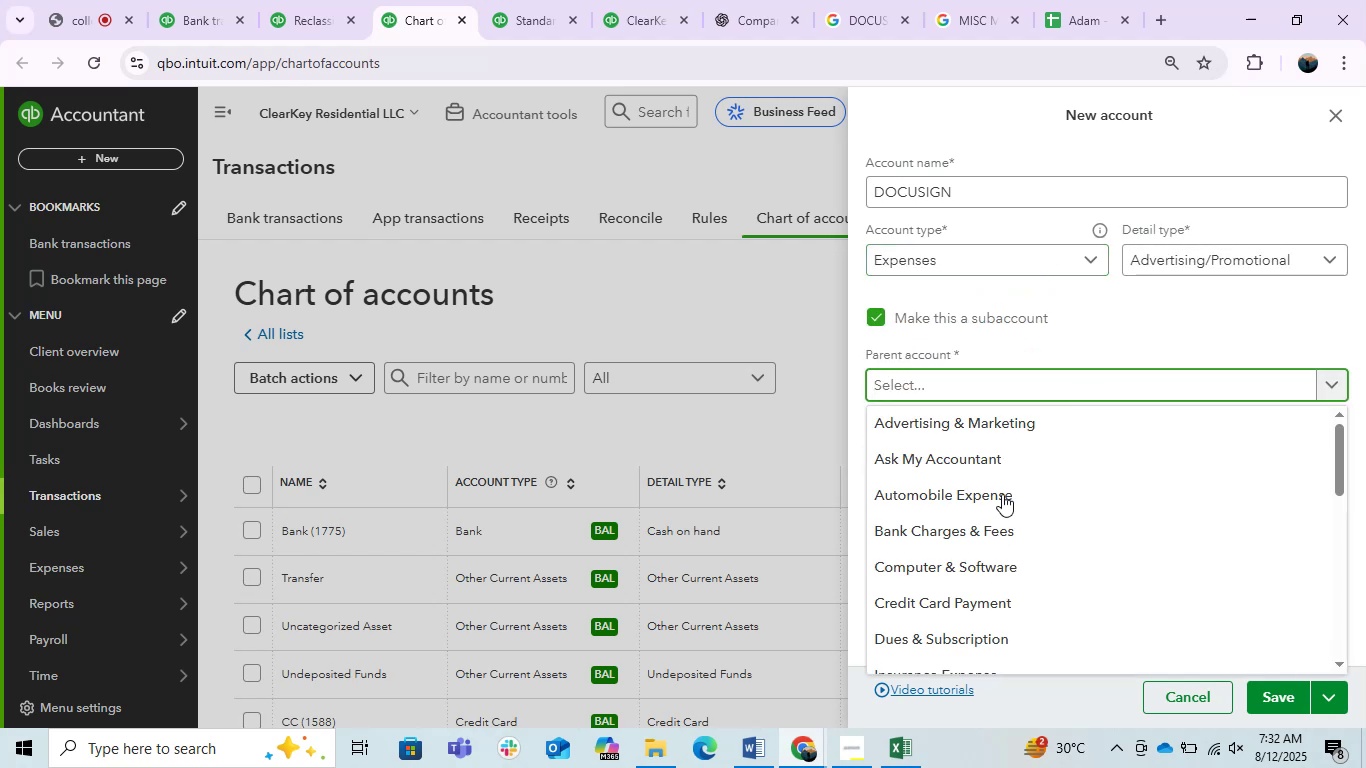 
left_click([960, 570])
 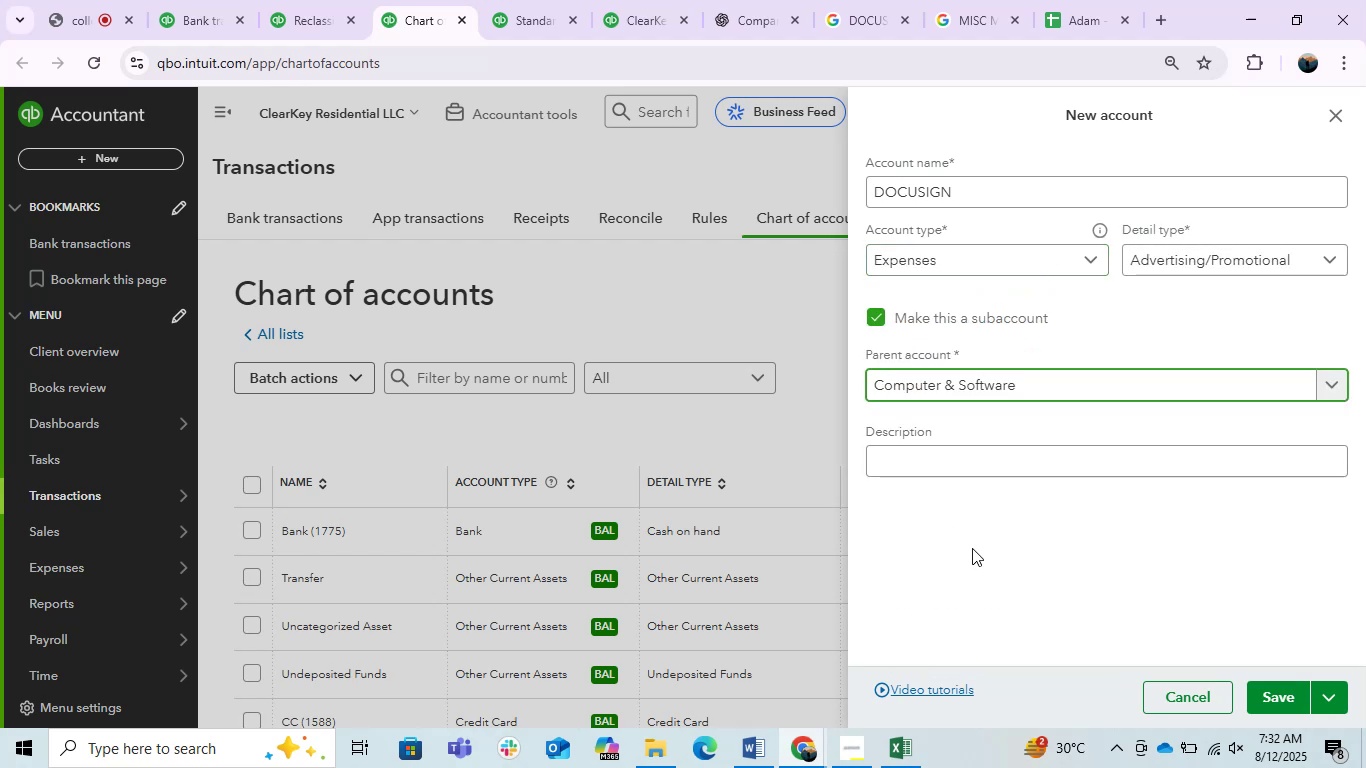 
left_click([972, 548])
 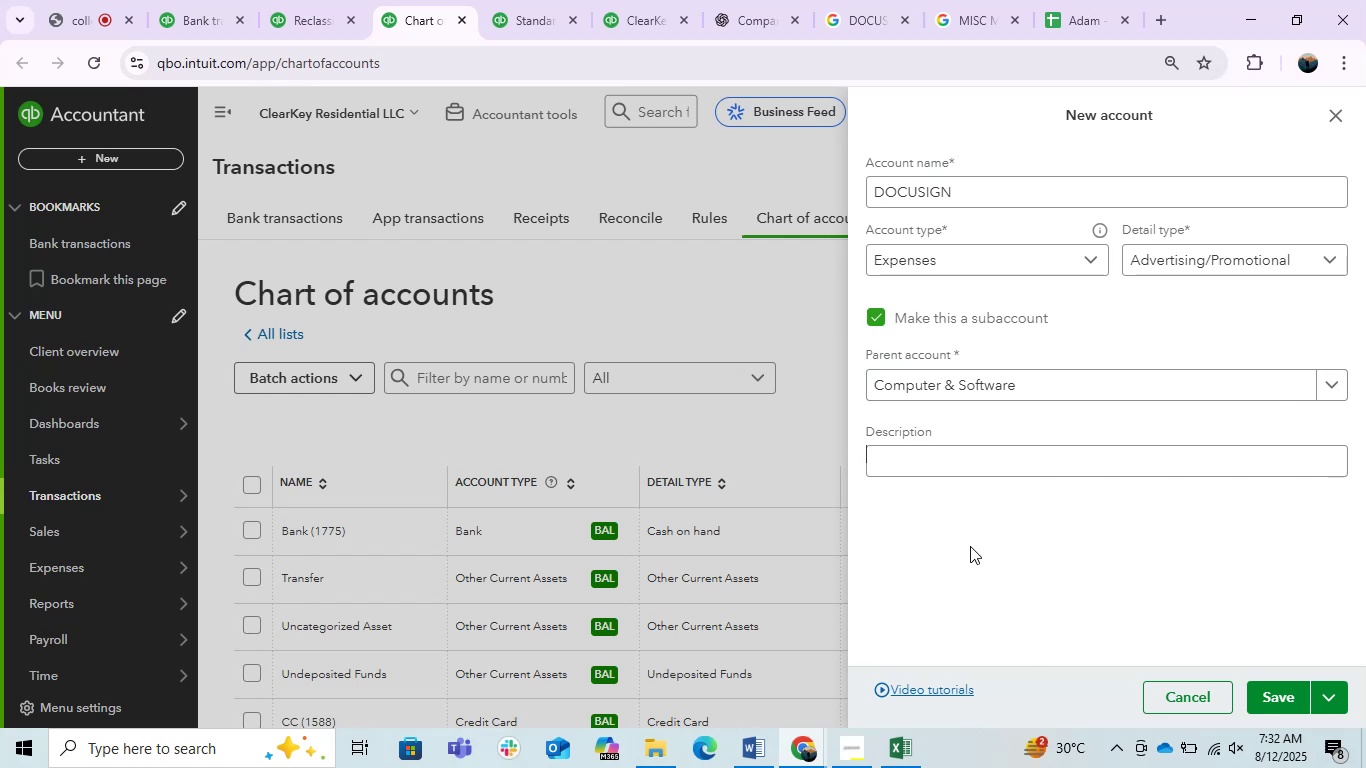 
wait(11.73)
 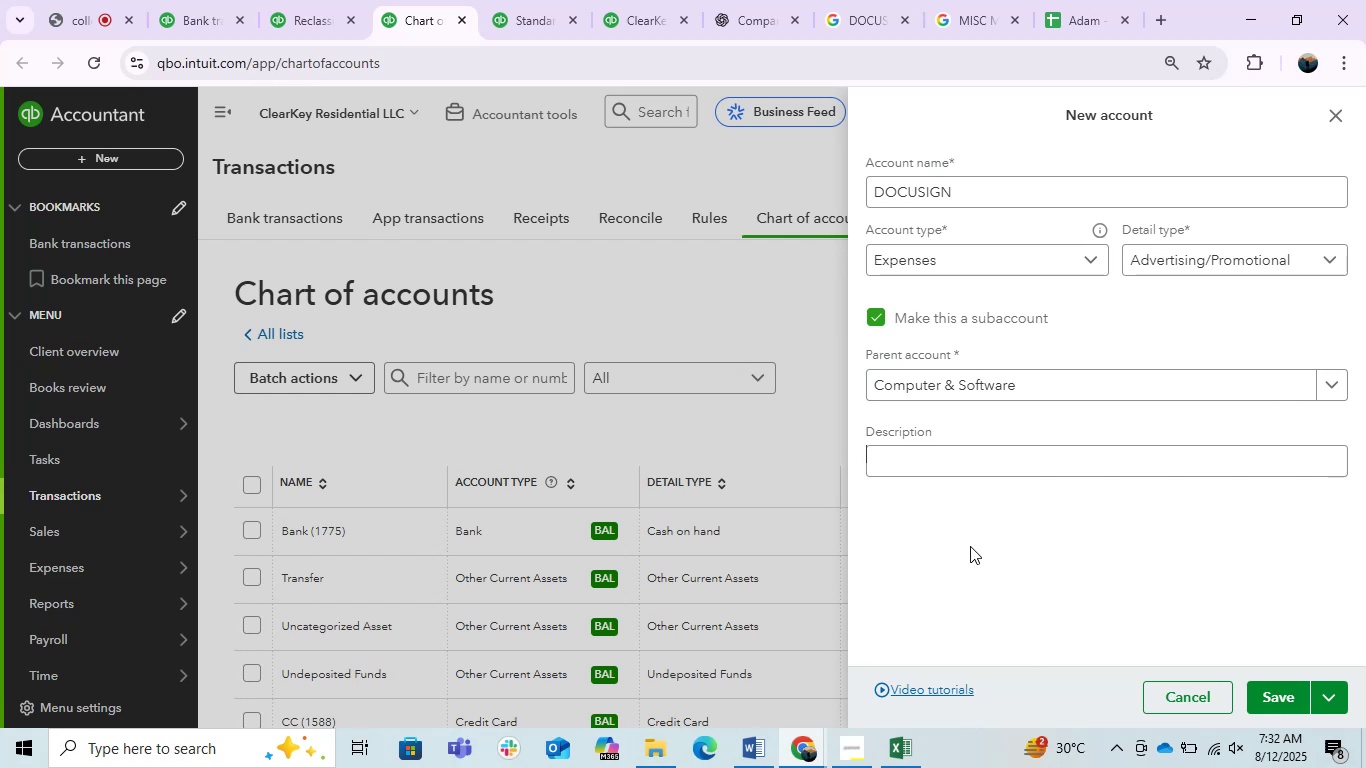 
left_click([1267, 696])
 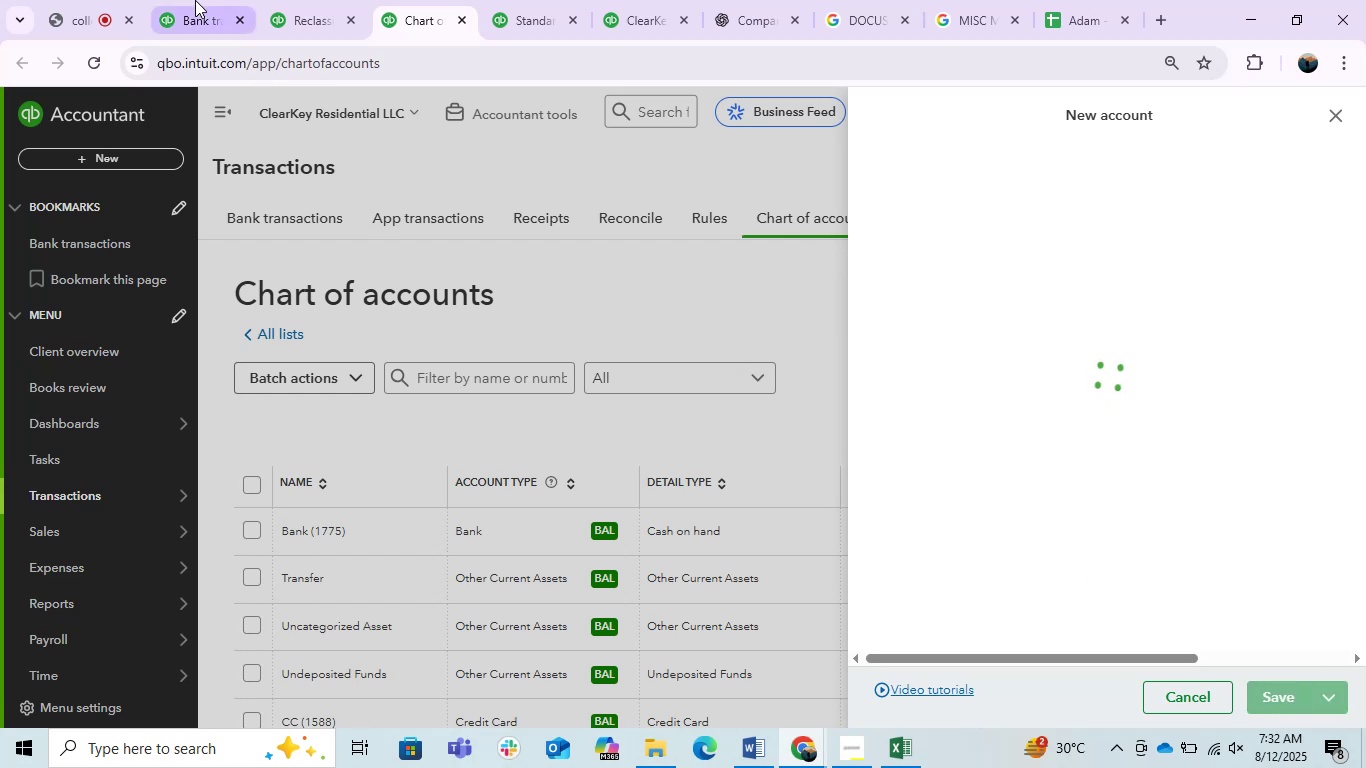 
left_click([195, 0])
 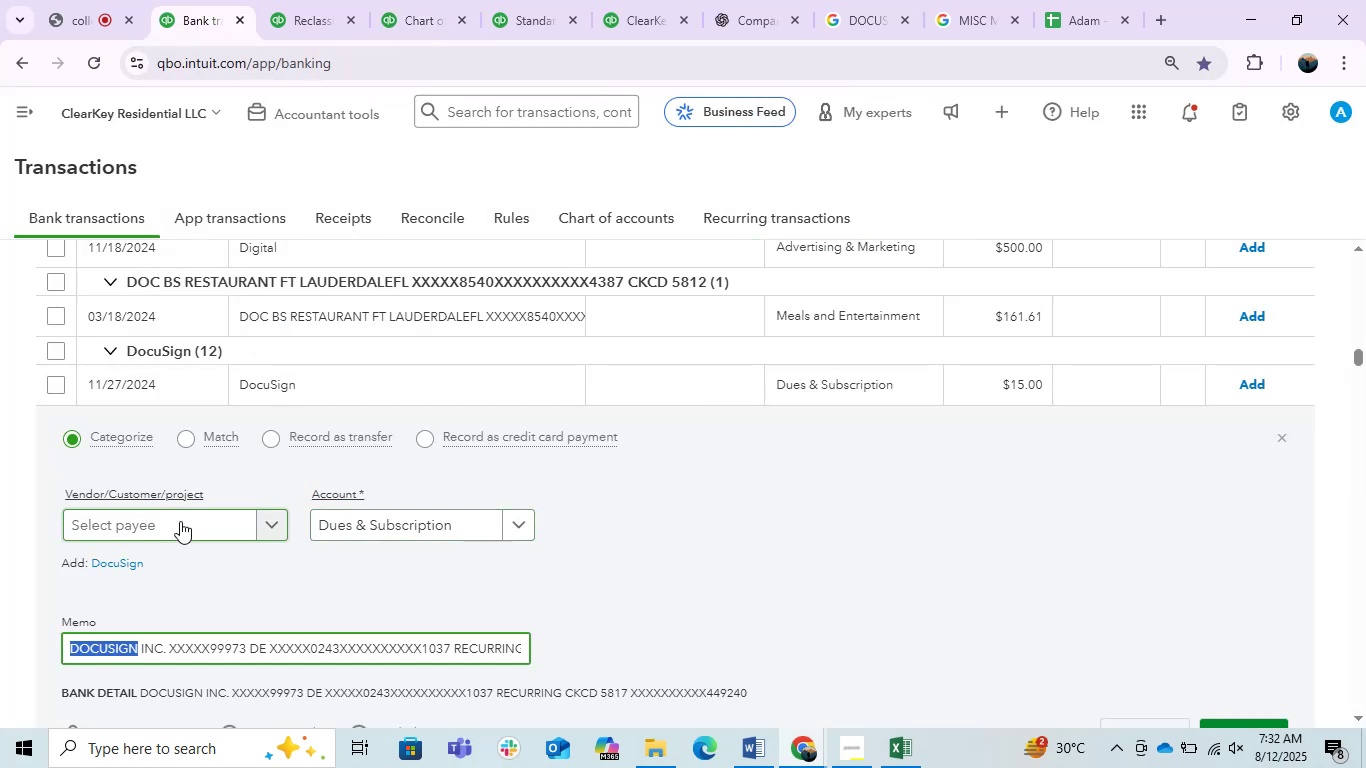 
left_click([137, 520])
 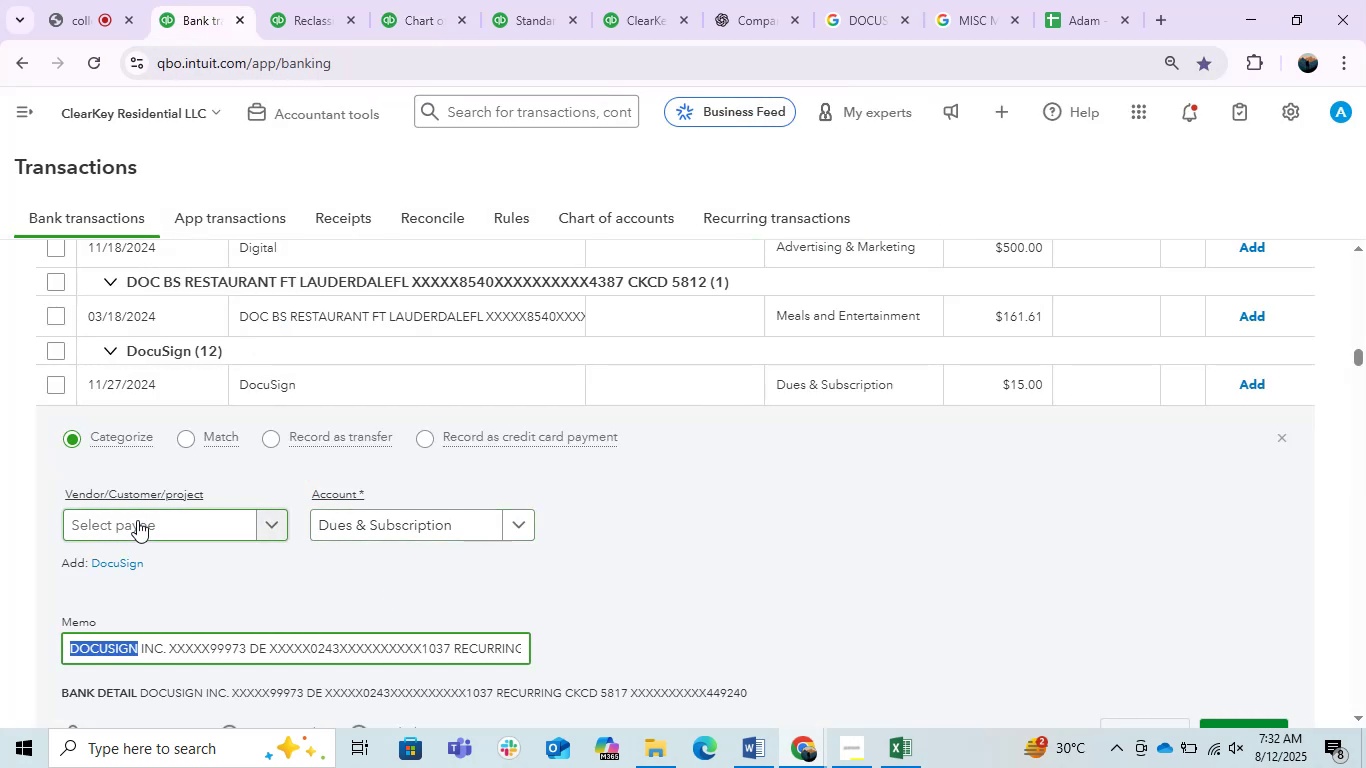 
key(Control+V)
 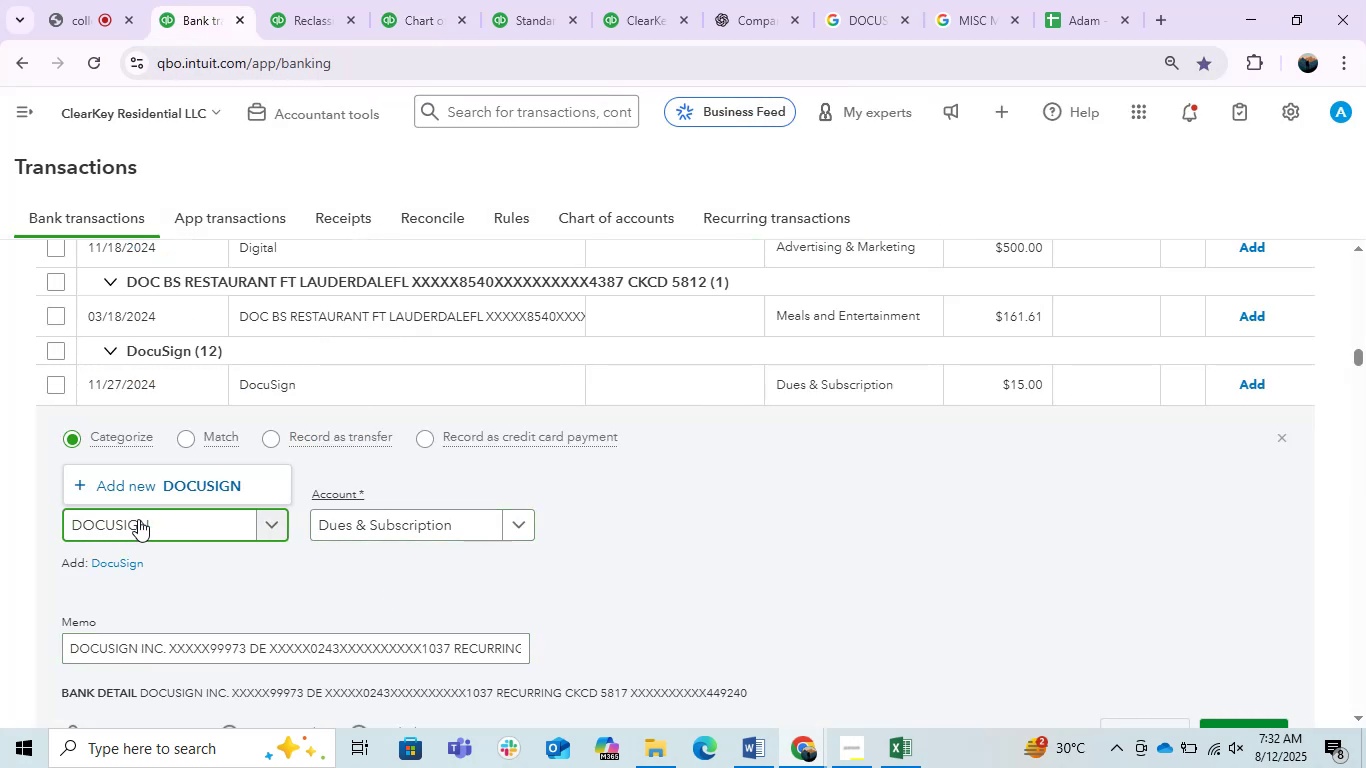 
left_click([200, 475])
 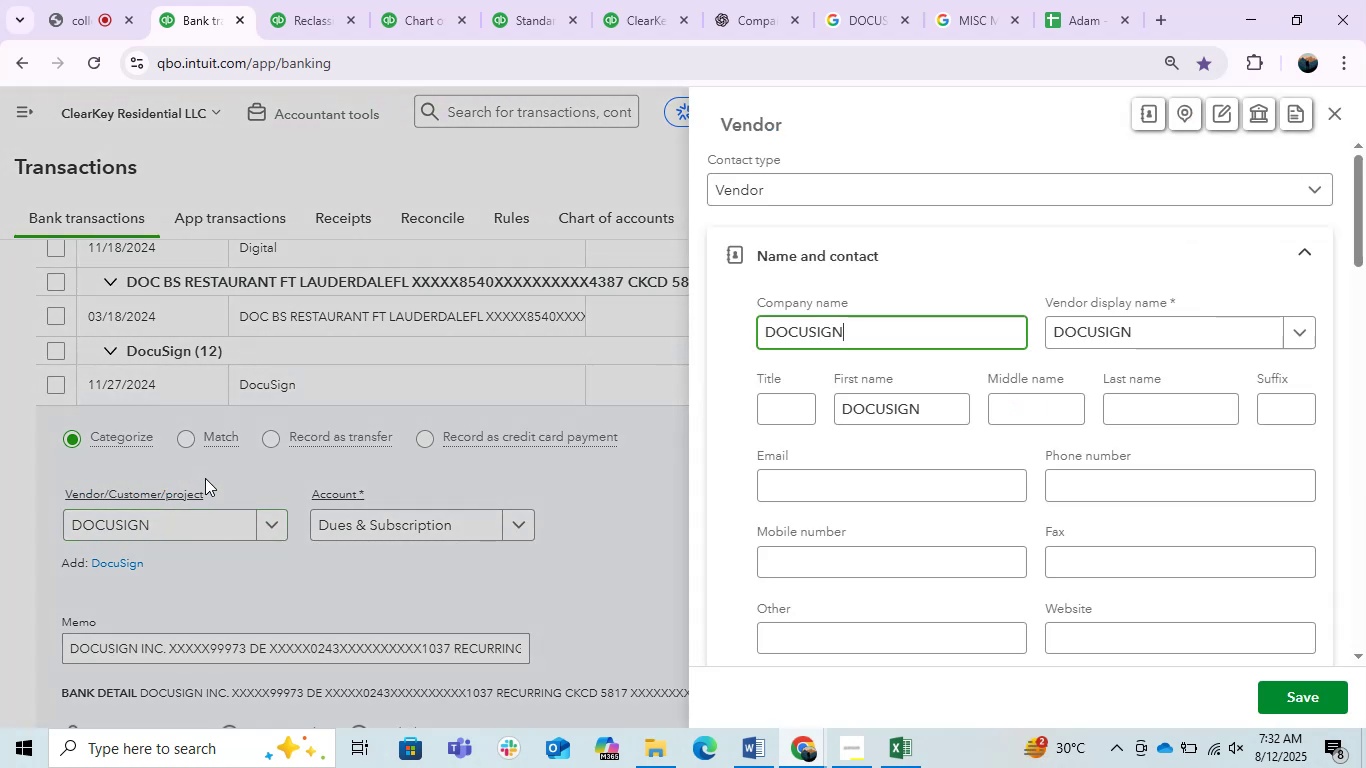 
wait(5.81)
 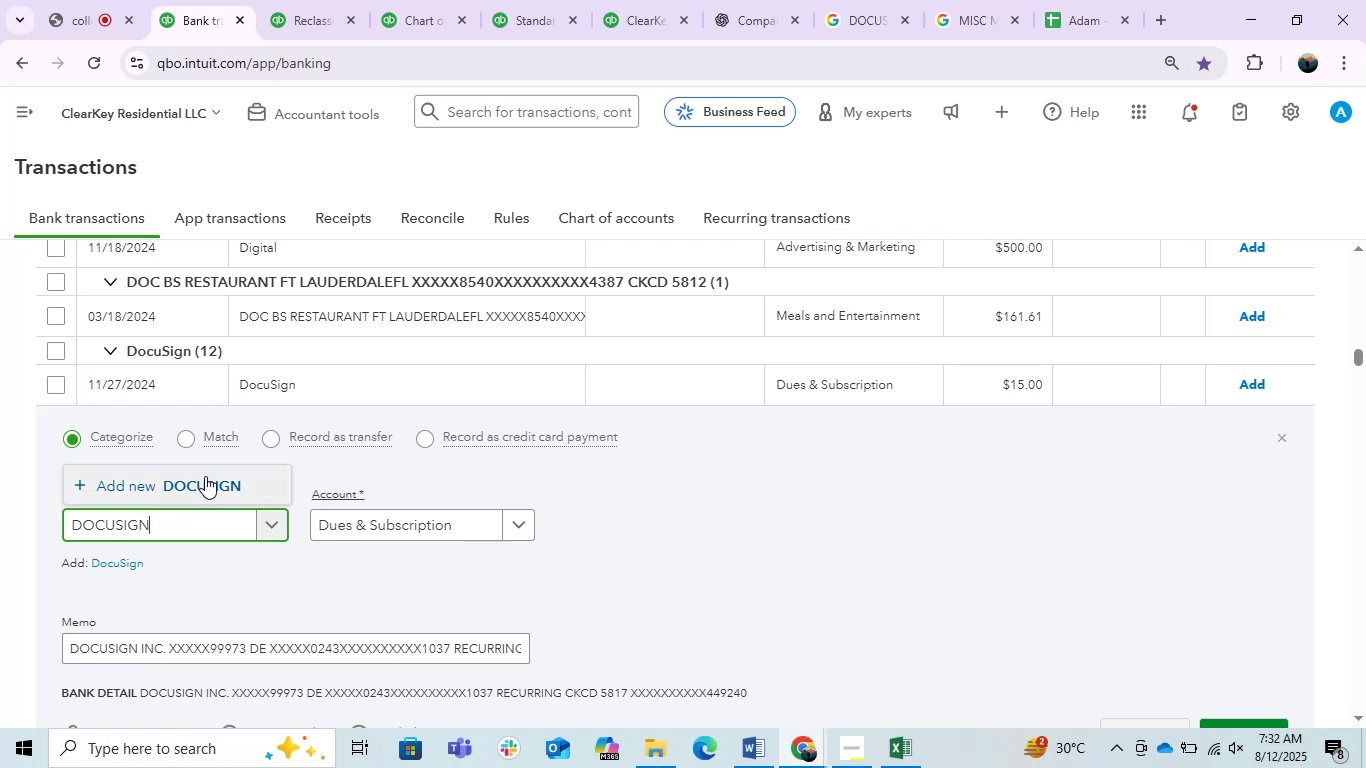 
left_click([1303, 697])
 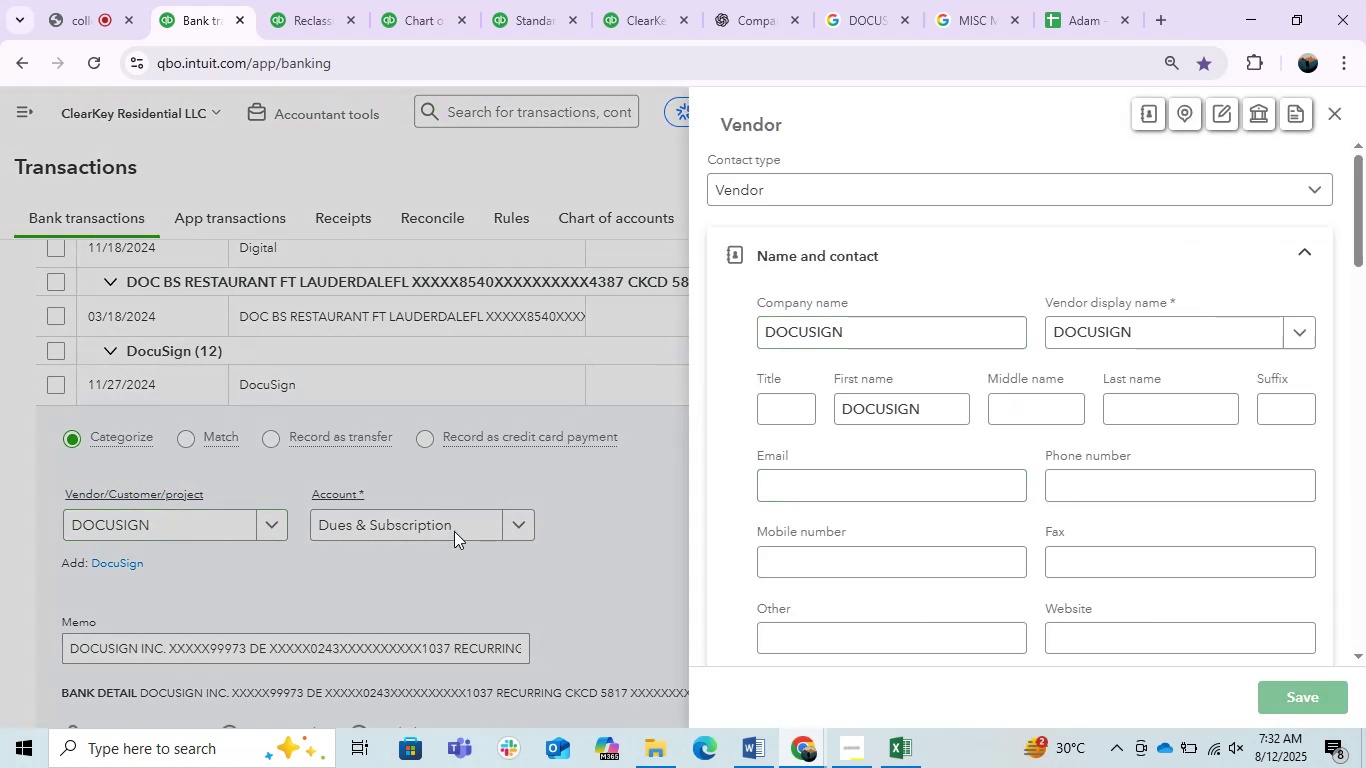 
left_click([448, 525])
 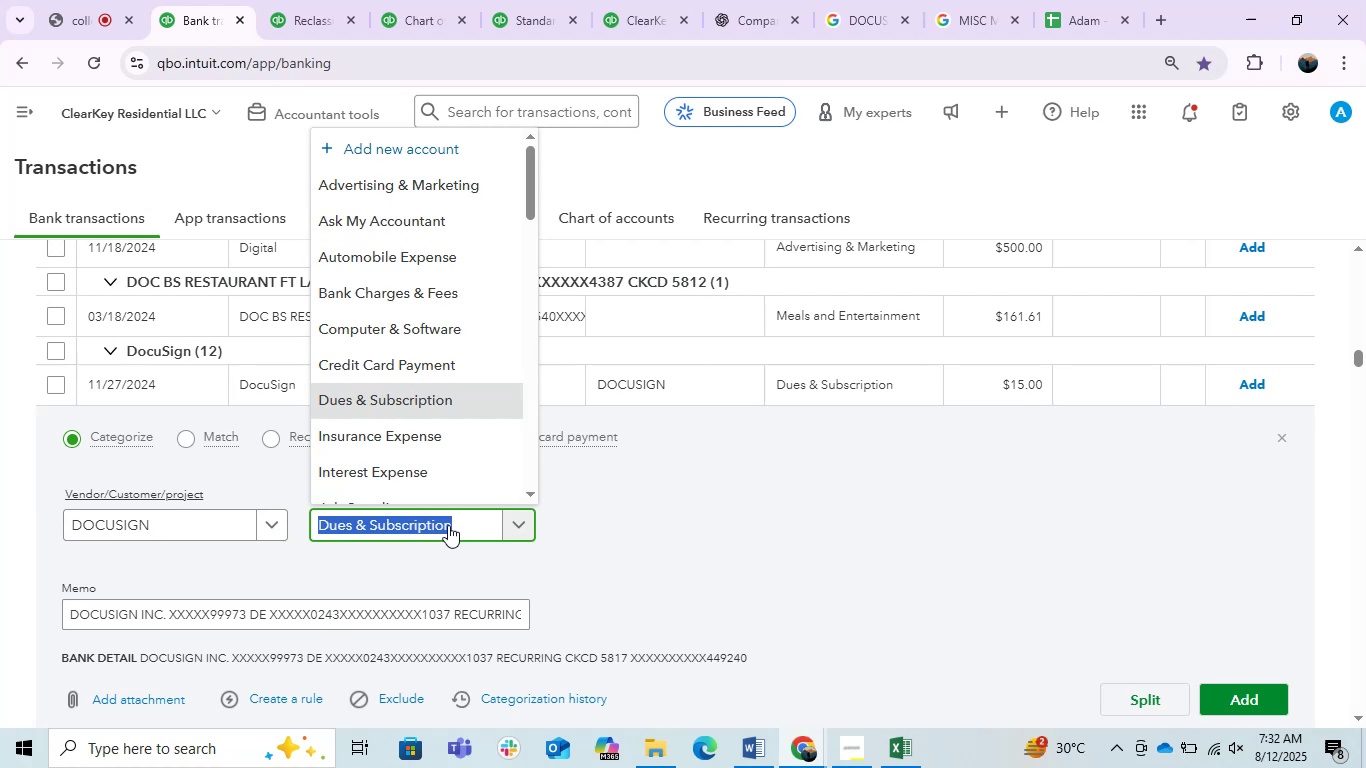 
key(Control+ControlLeft)
 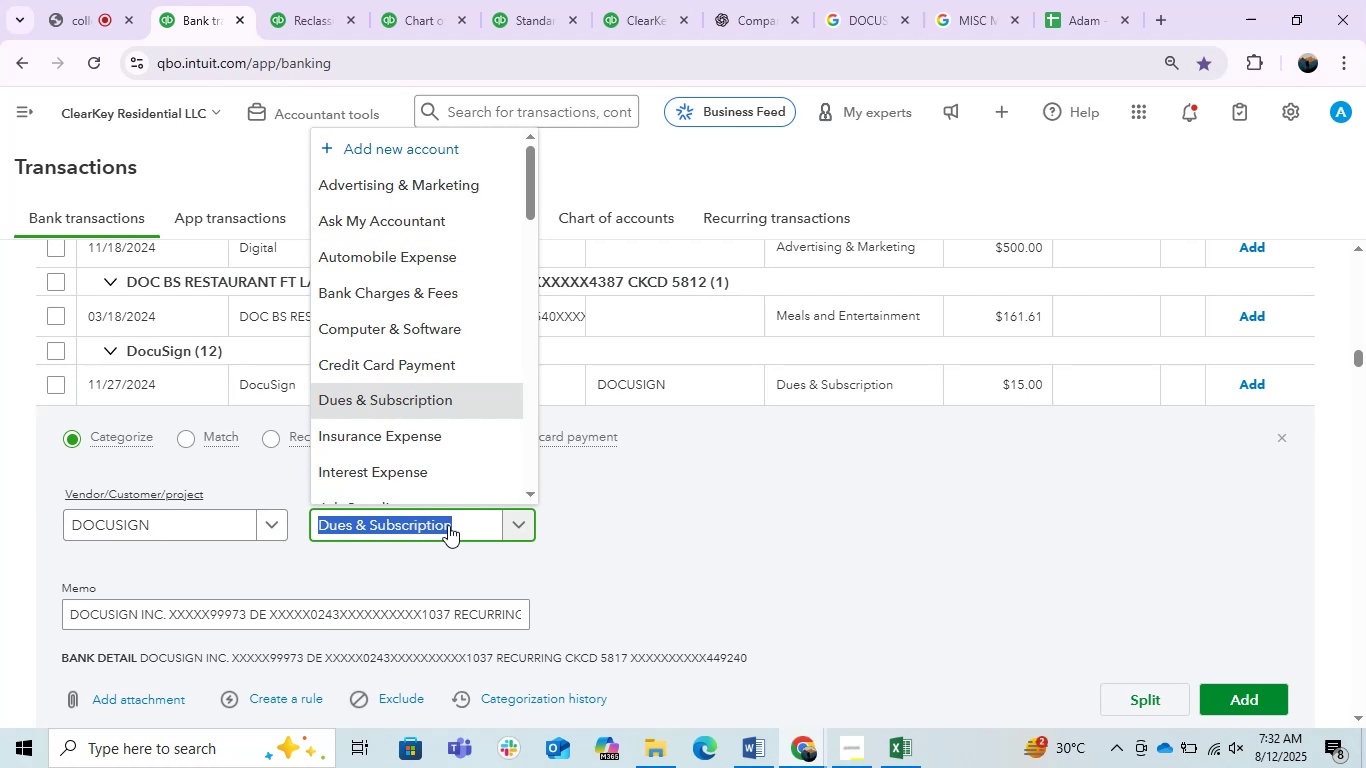 
key(Control+V)
 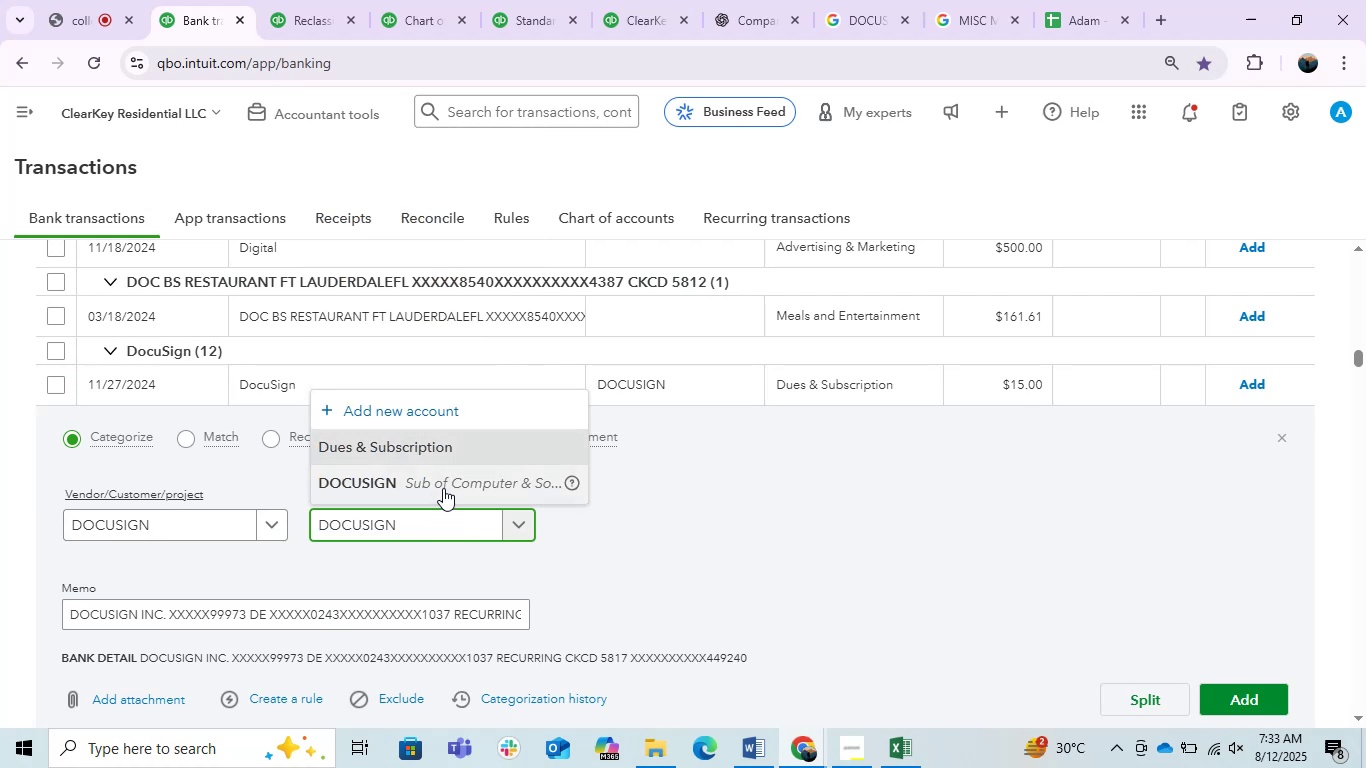 
left_click([444, 487])
 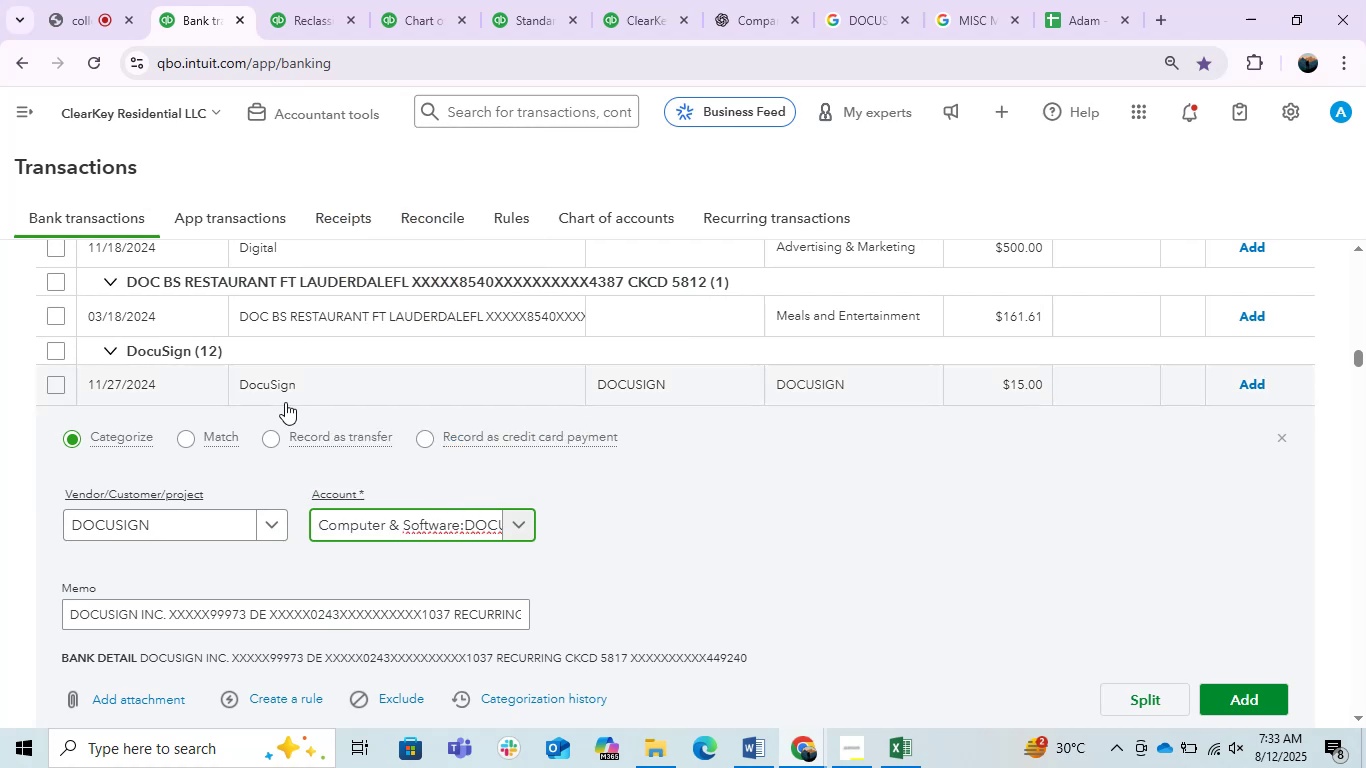 
wait(6.16)
 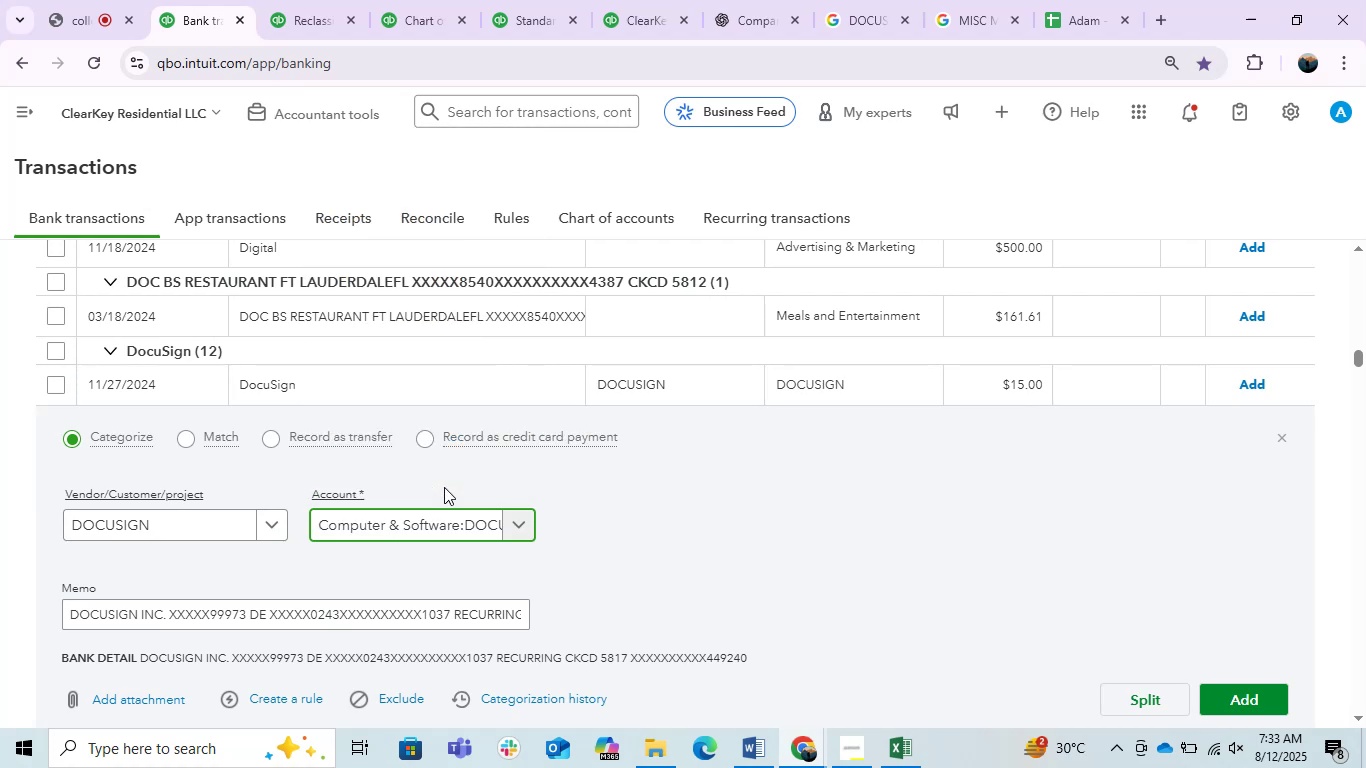 
left_click([55, 347])
 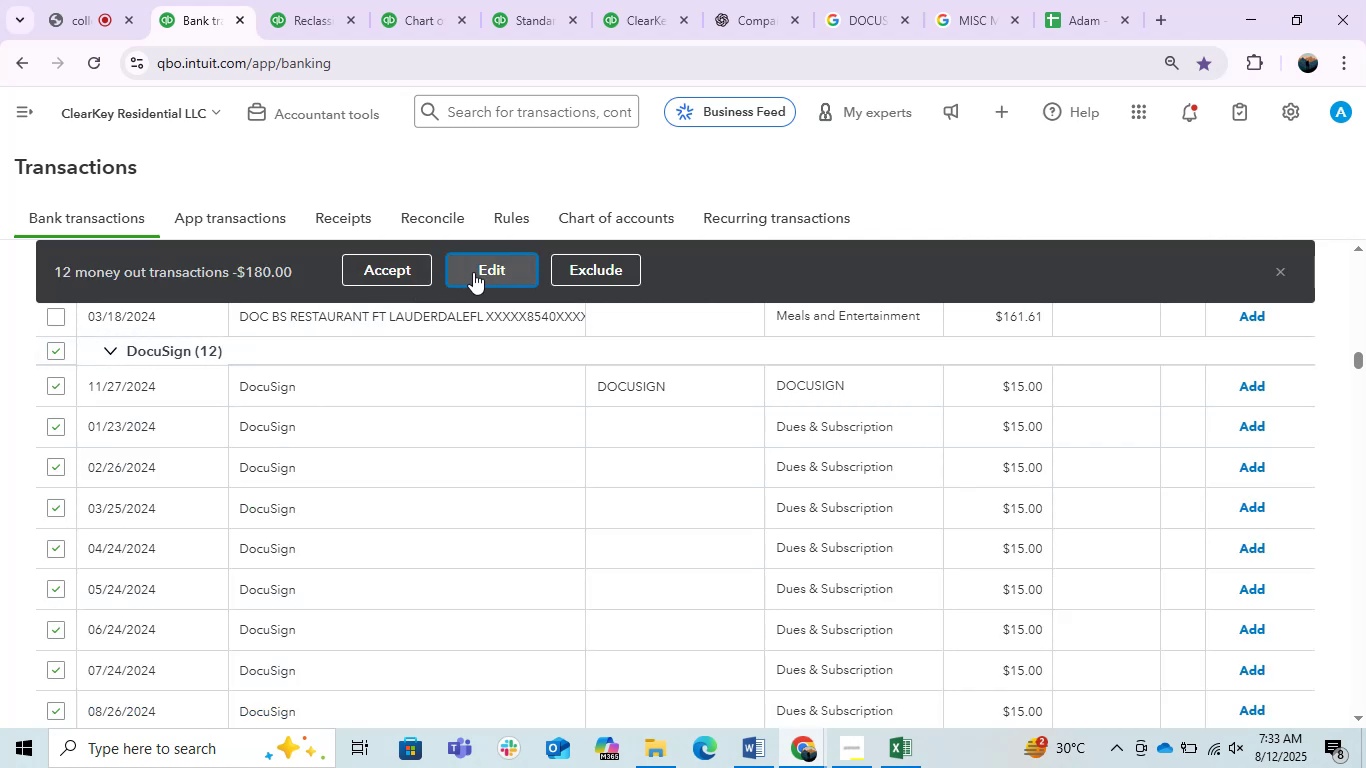 
left_click([467, 435])
 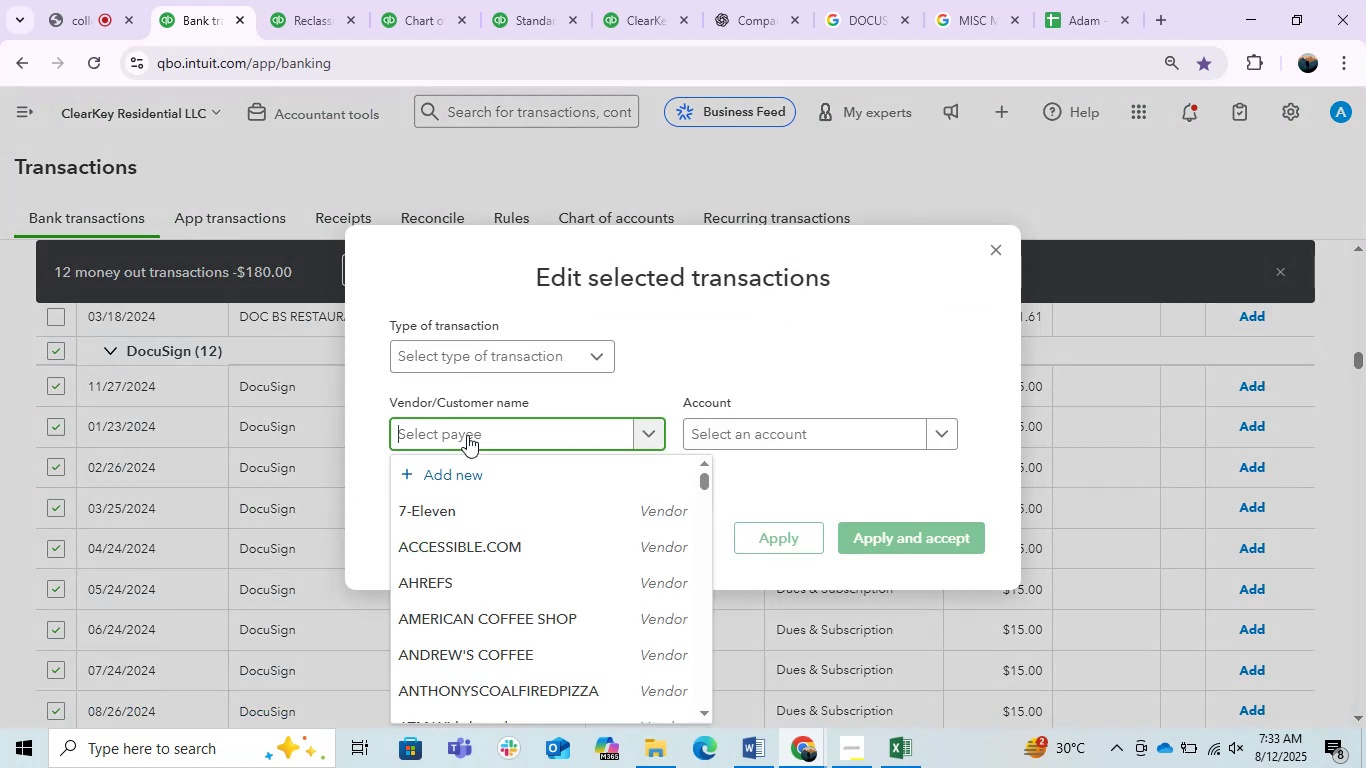 
key(Control+V)
 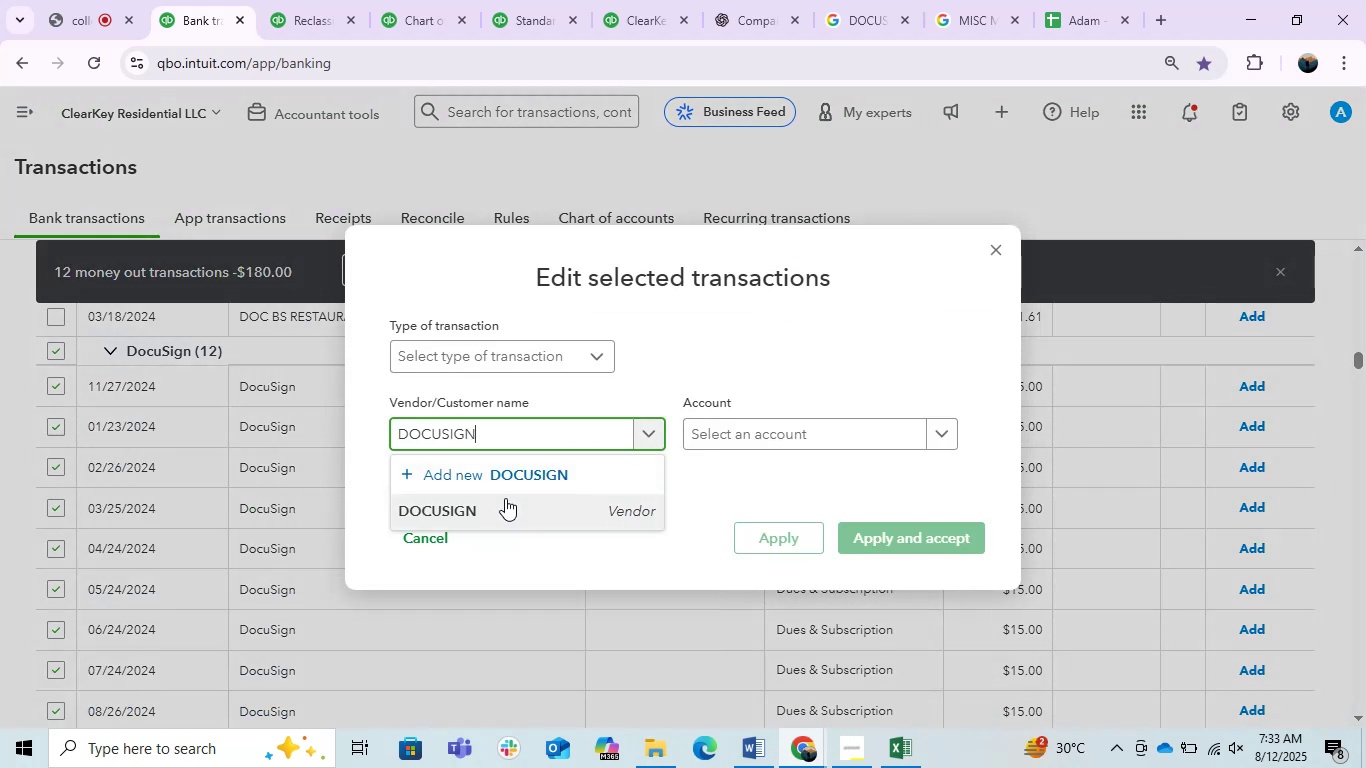 
left_click([484, 513])
 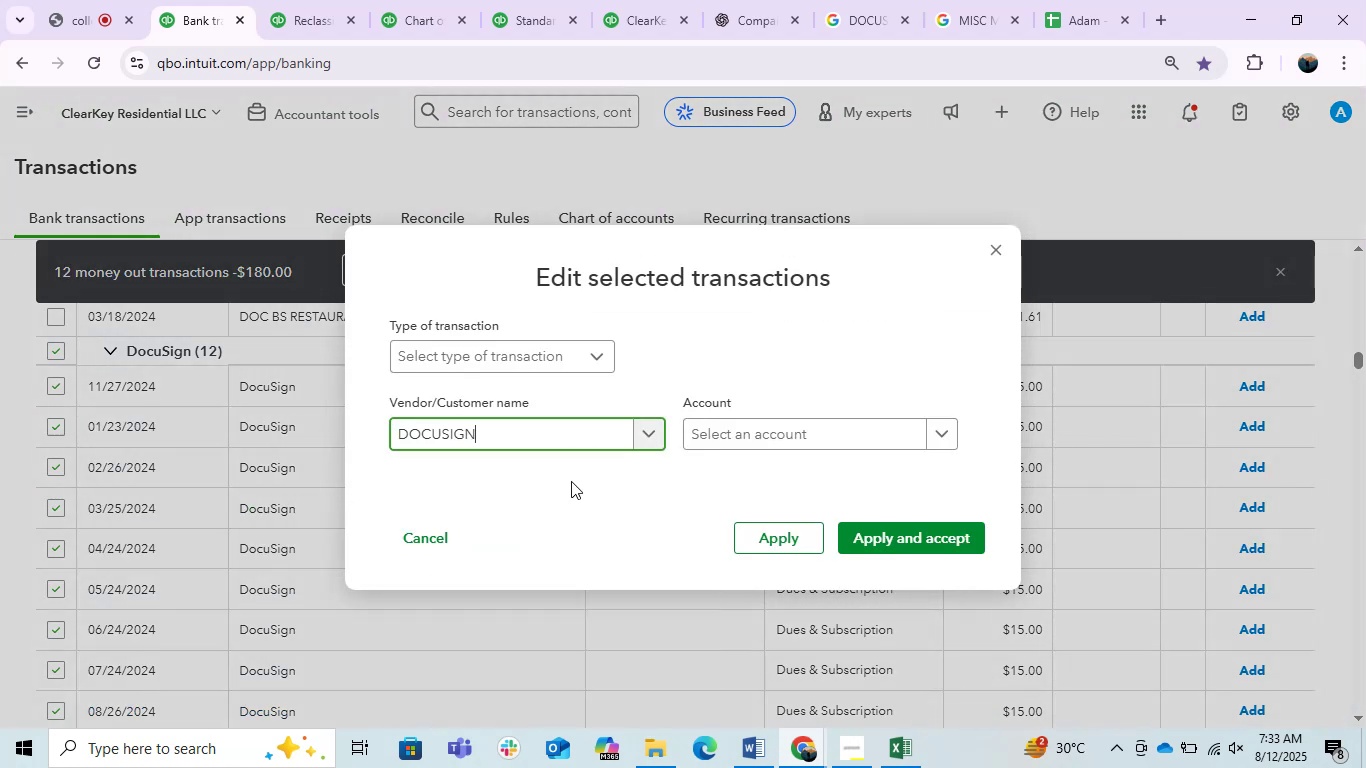 
left_click([728, 441])
 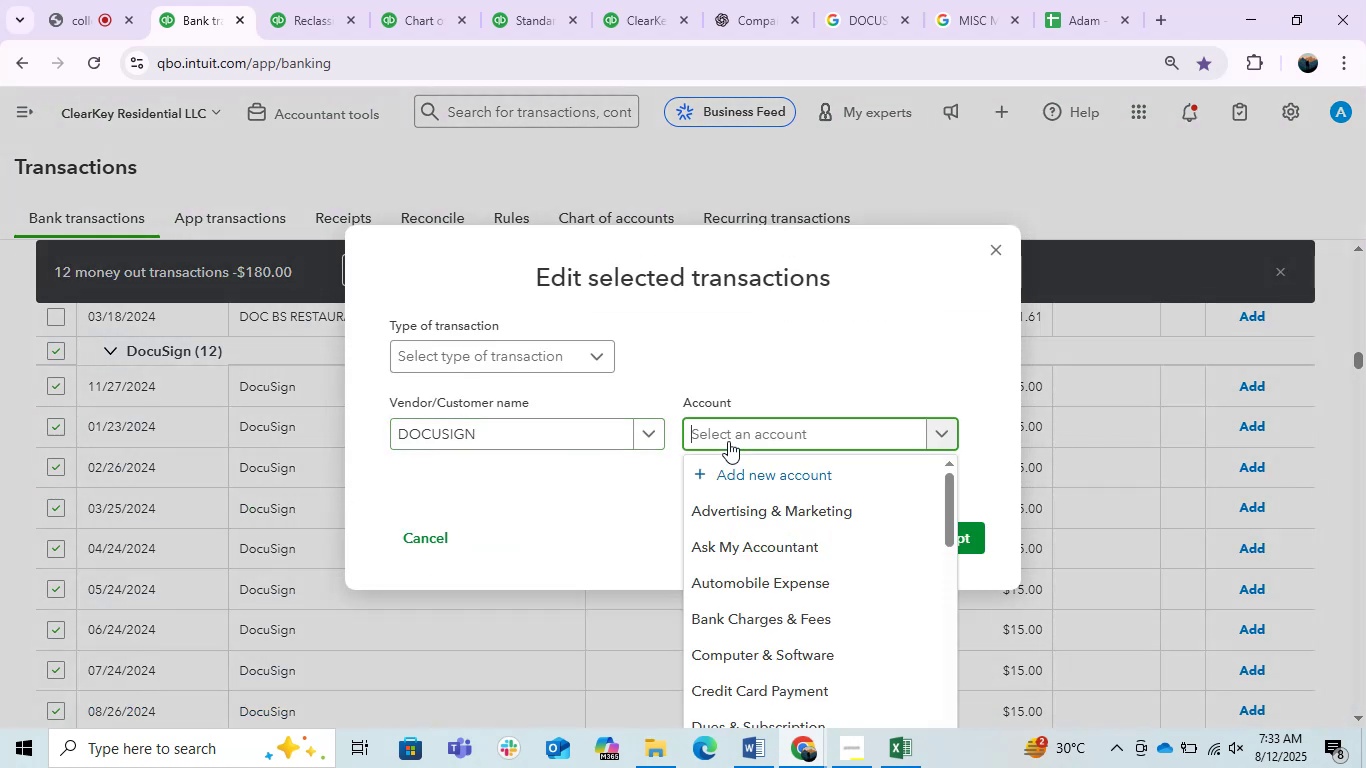 
key(Control+V)
 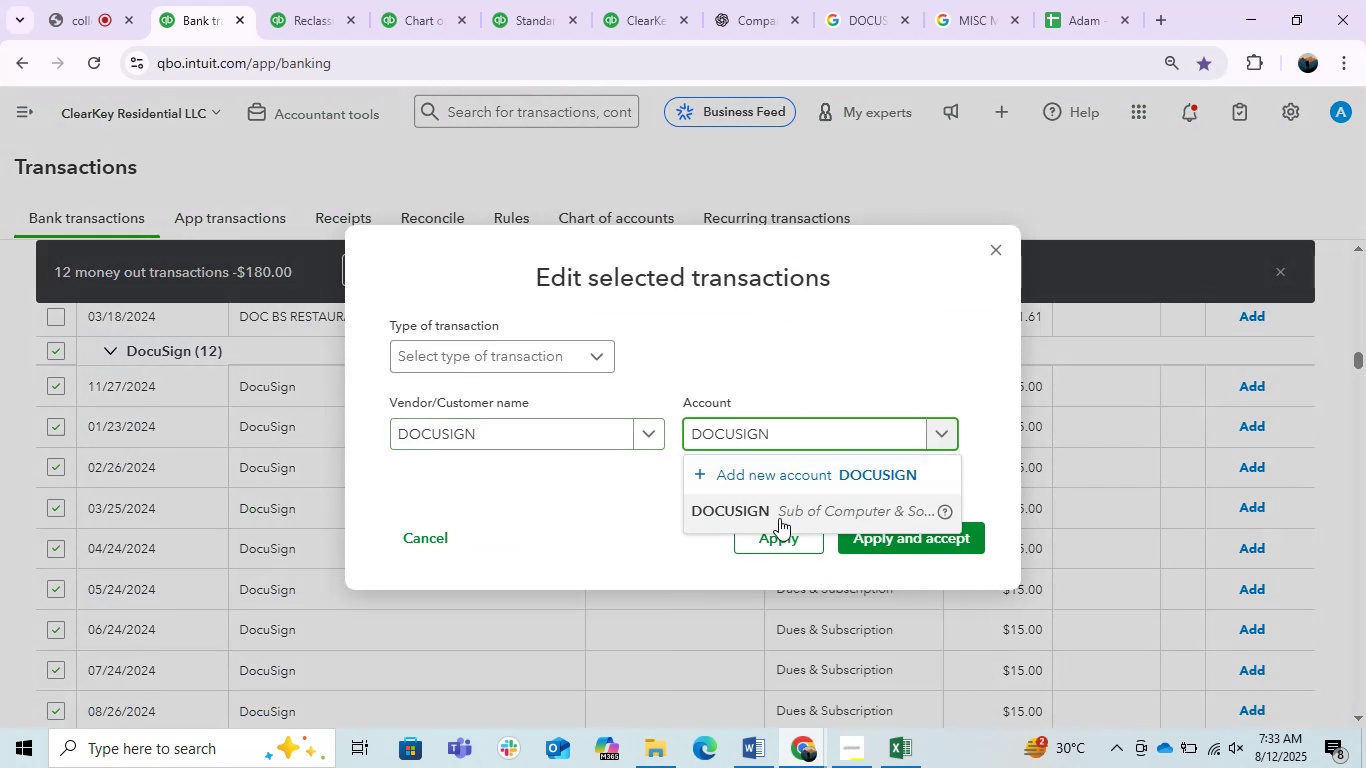 
left_click([769, 518])
 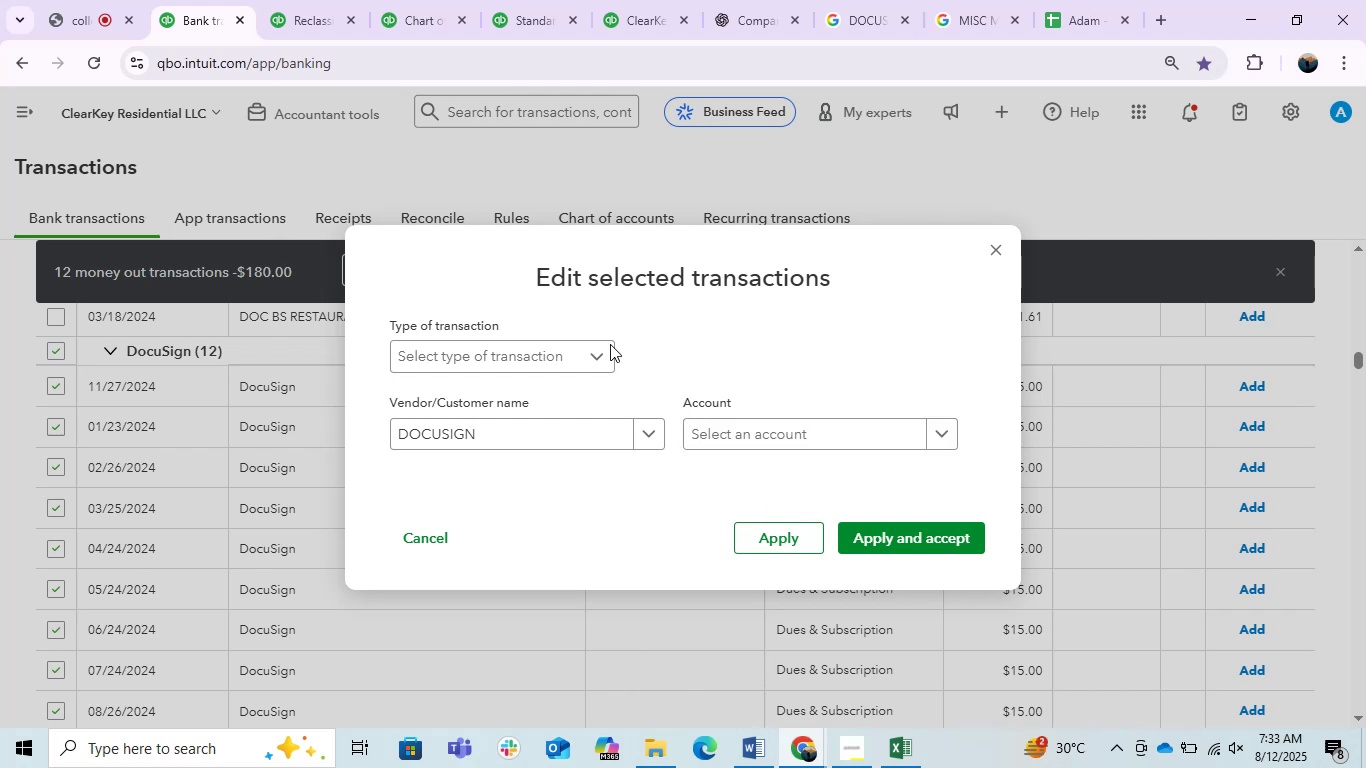 
left_click([583, 348])
 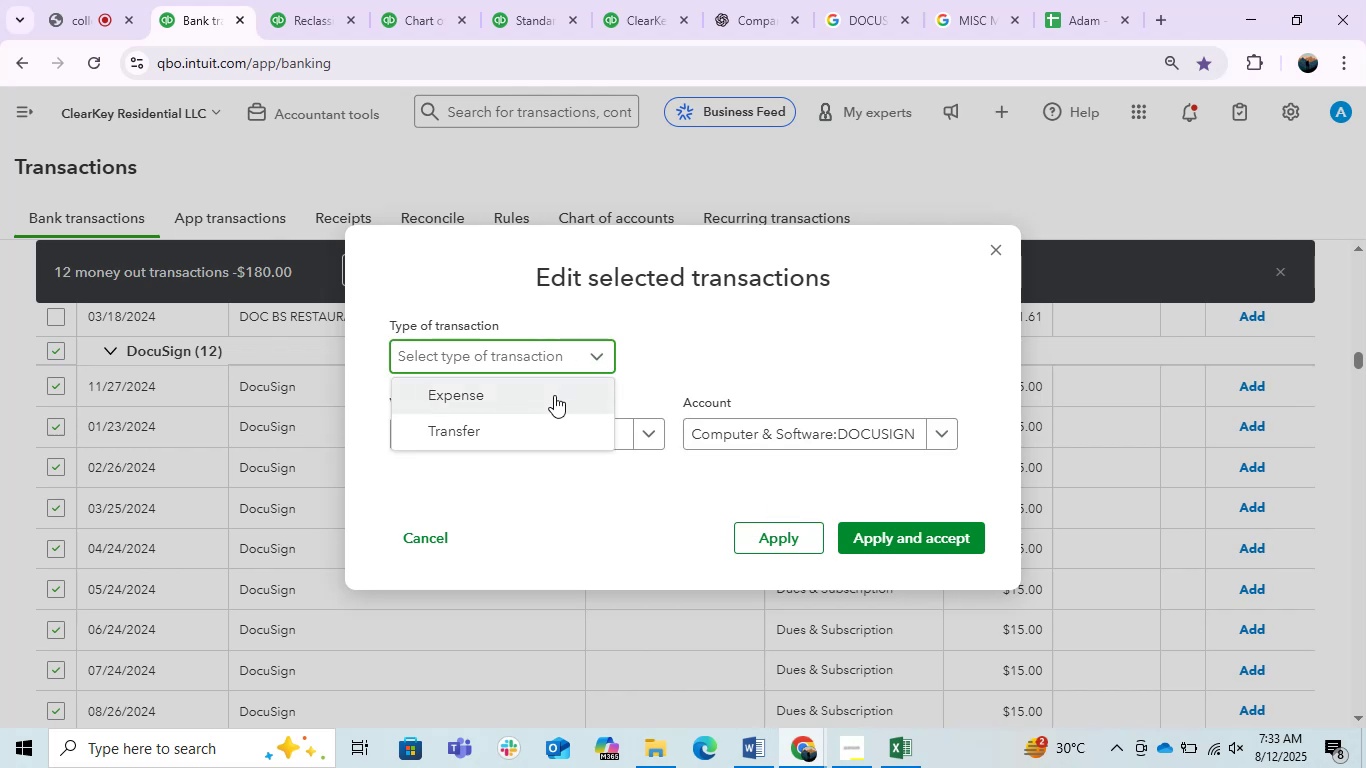 
left_click([539, 396])
 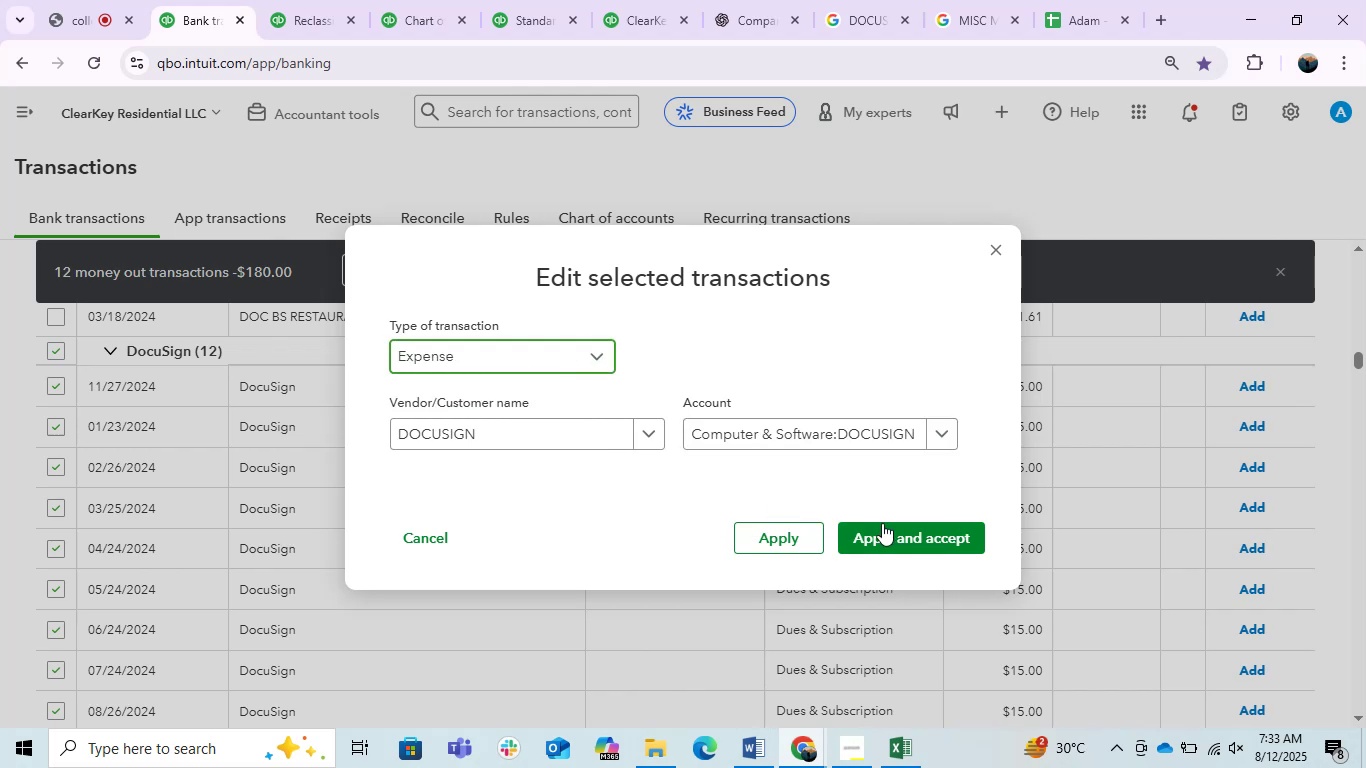 
left_click([877, 532])
 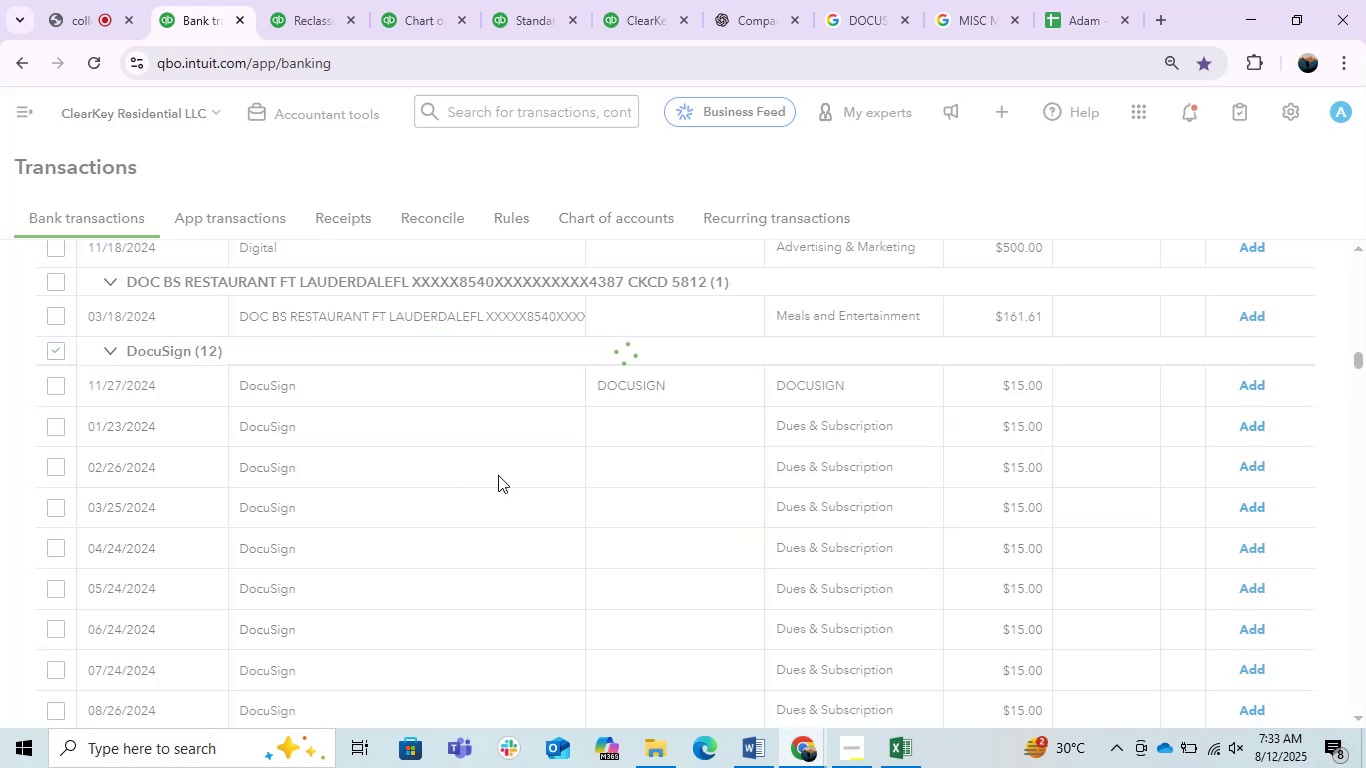 
wait(9.82)
 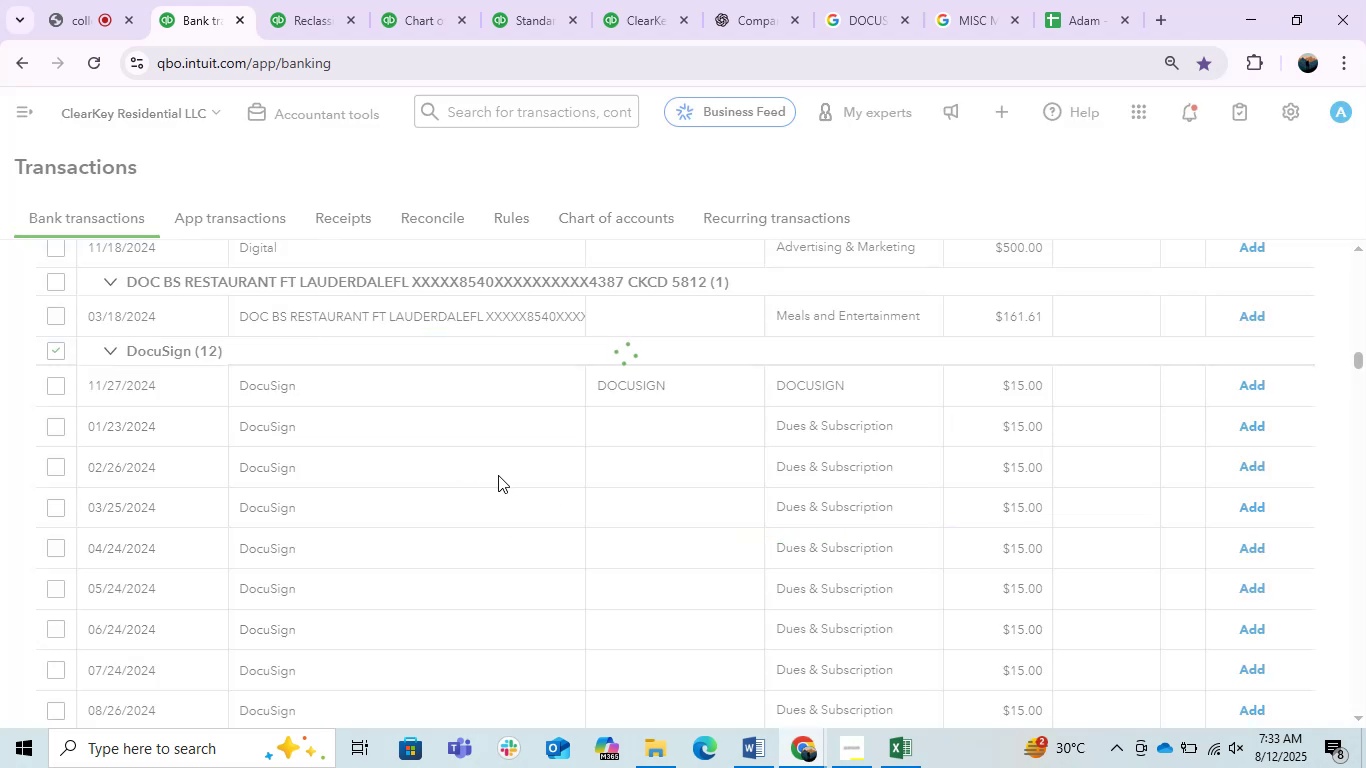 
scroll: coordinate [505, 476], scroll_direction: down, amount: 1.0
 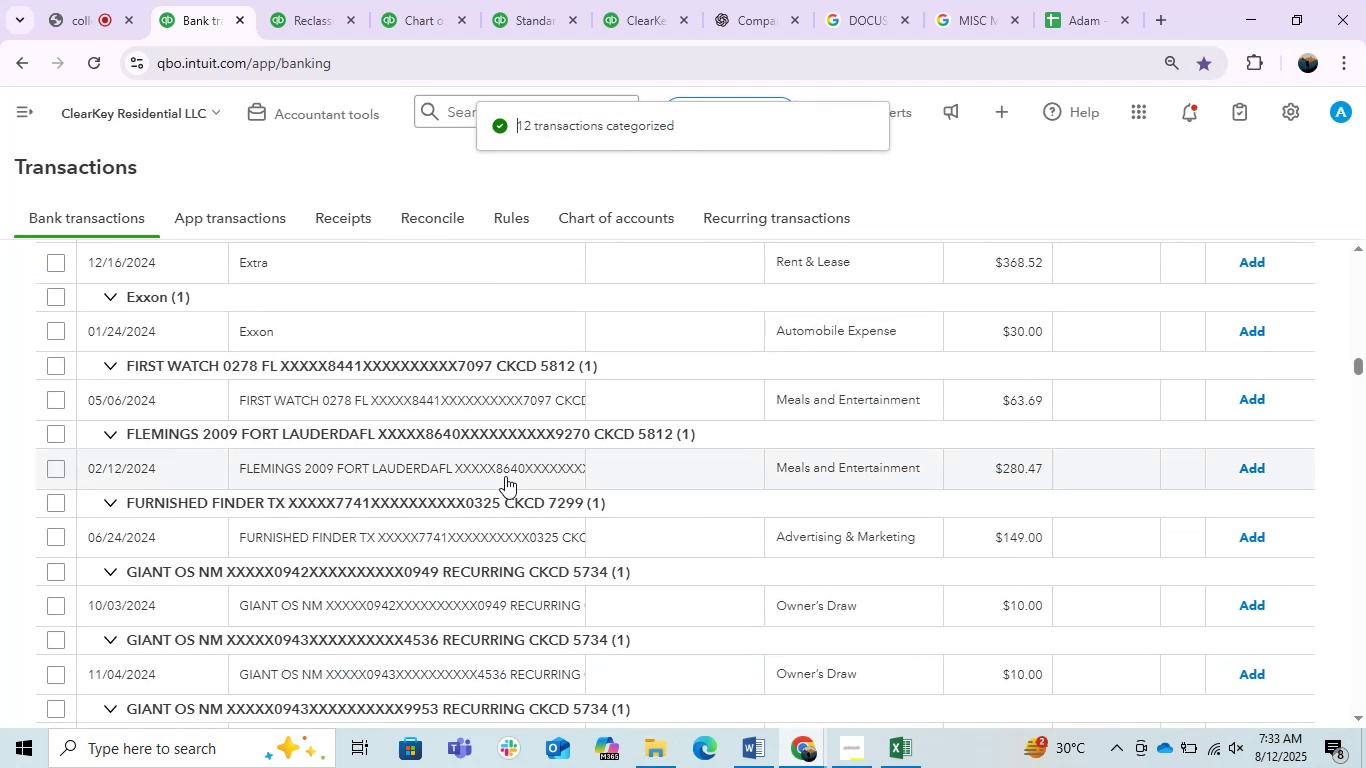 
scroll: coordinate [509, 478], scroll_direction: up, amount: 1.0
 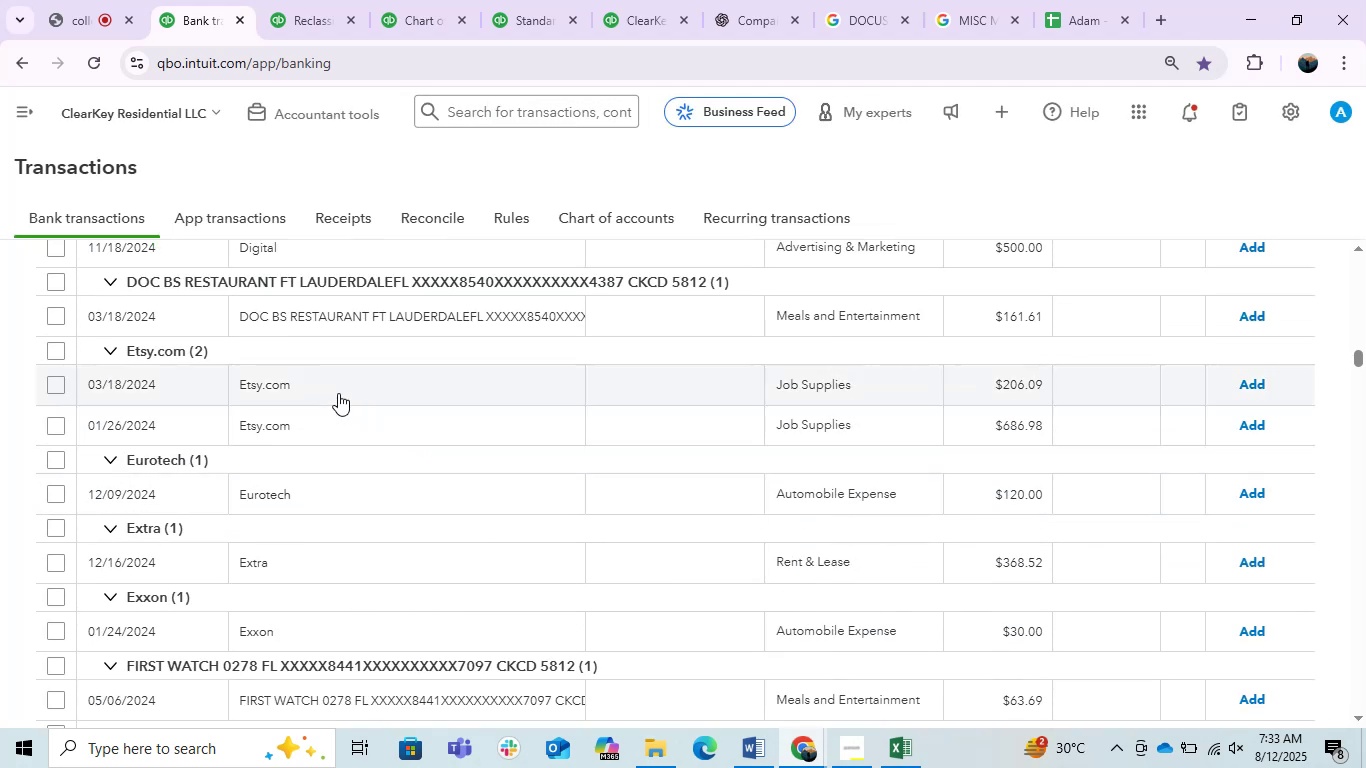 
left_click([327, 381])
 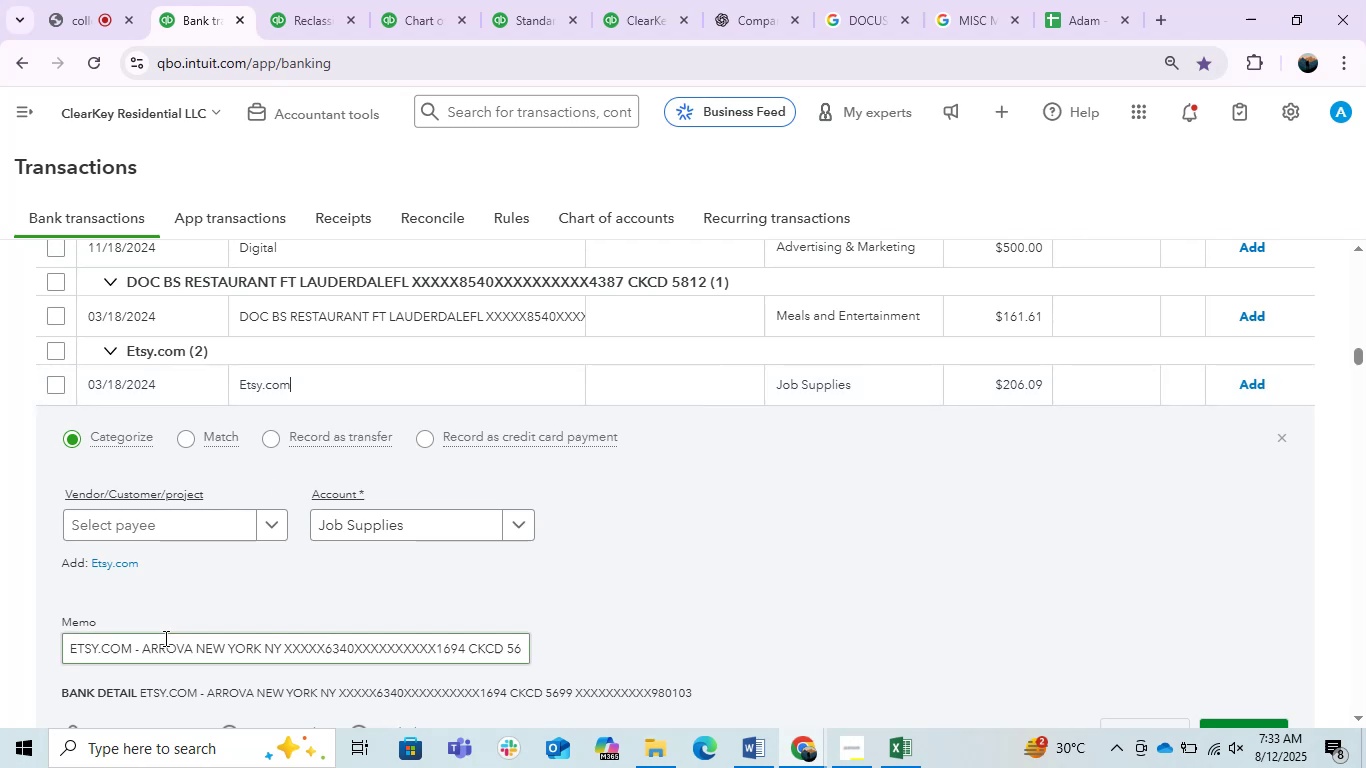 
left_click_drag(start_coordinate=[132, 651], to_coordinate=[37, 646])
 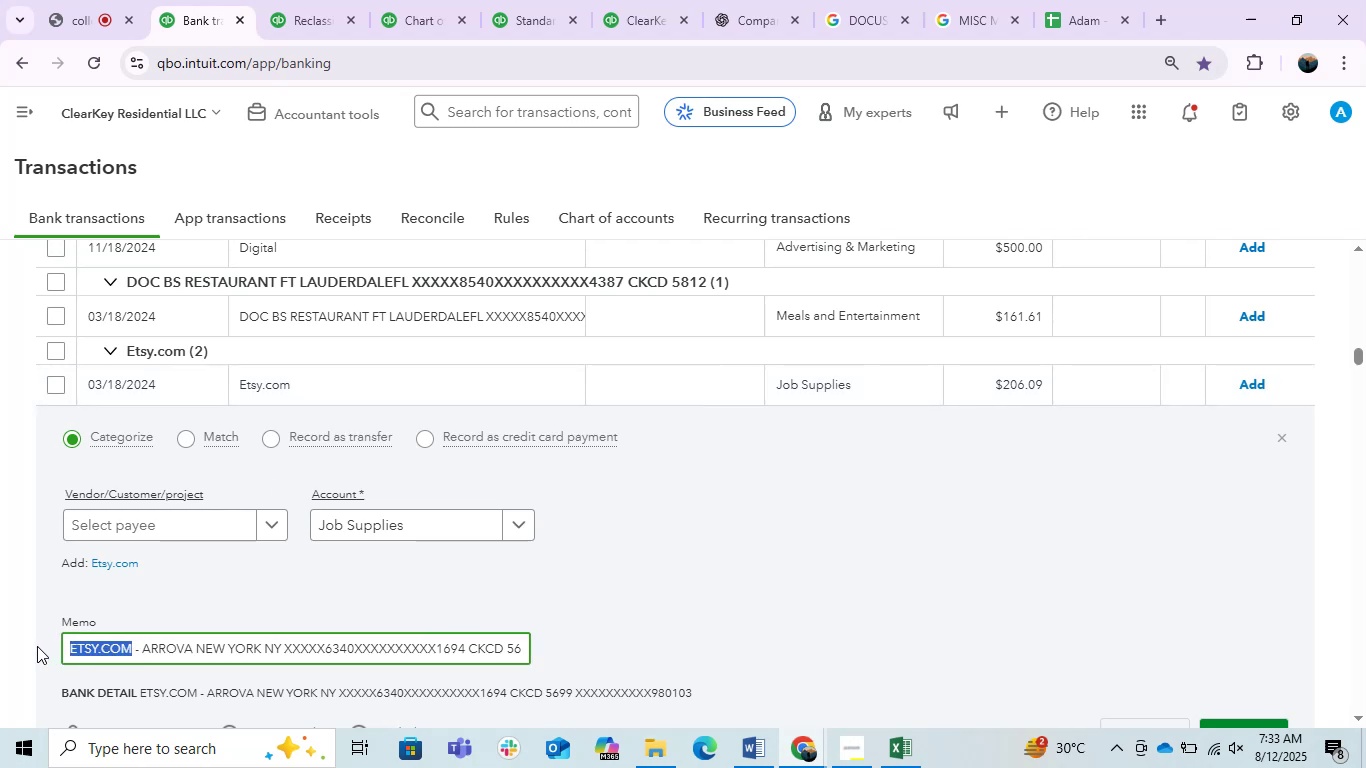 
key(Control+C)
 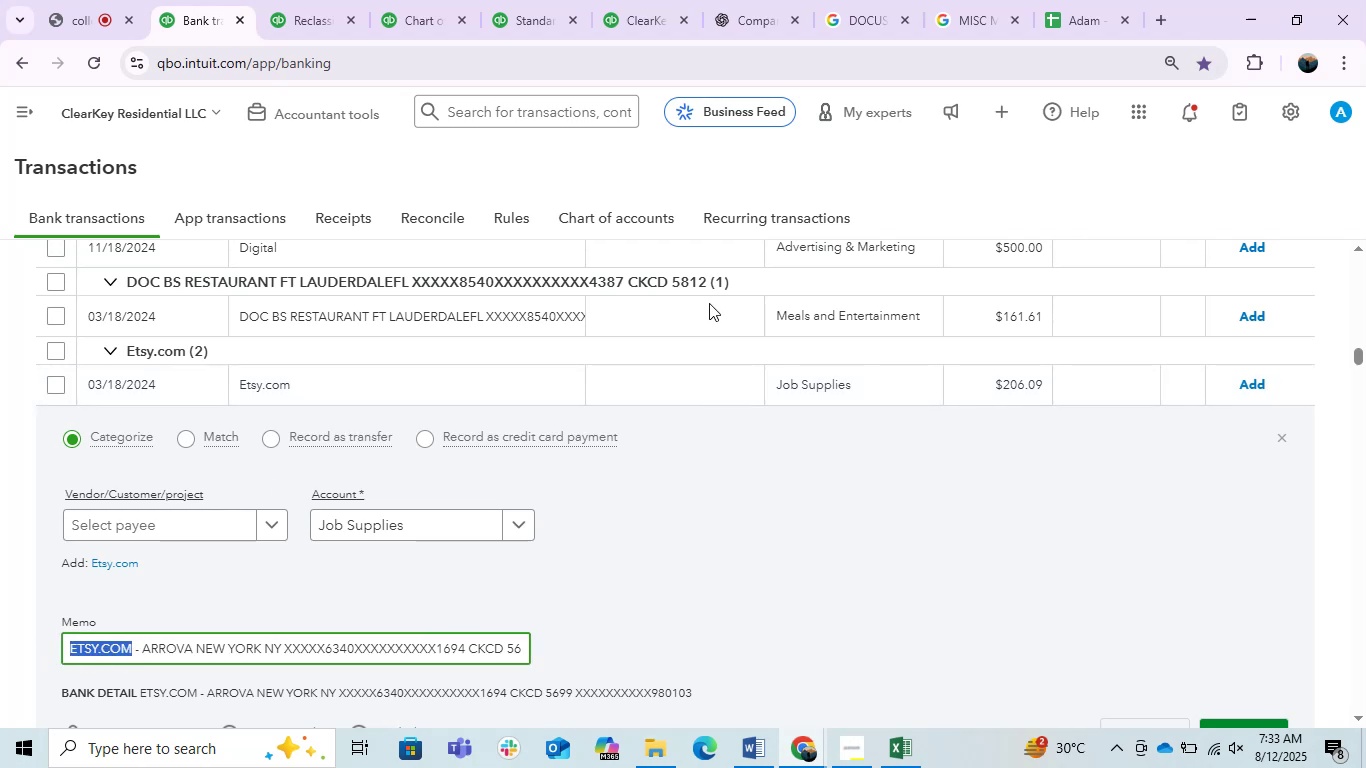 
key(Control+C)
 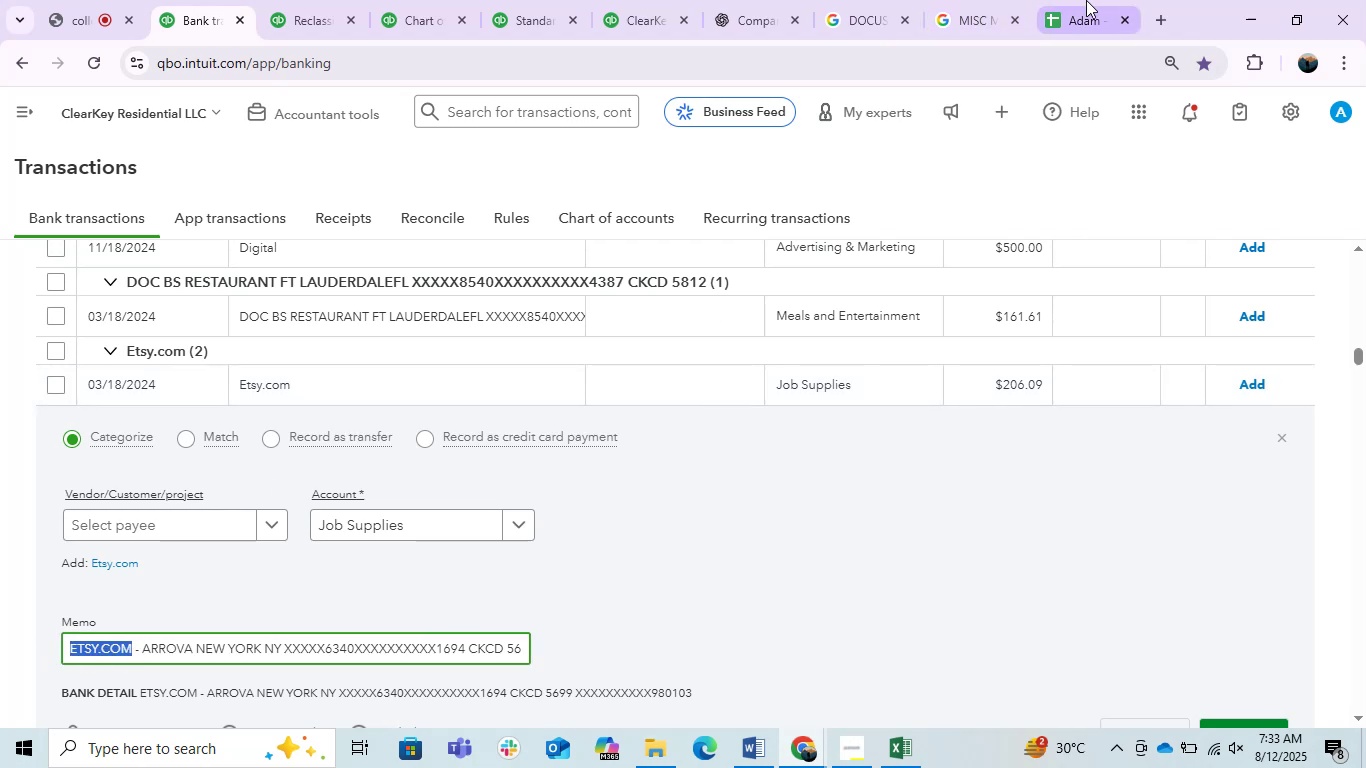 
left_click([1086, 0])
 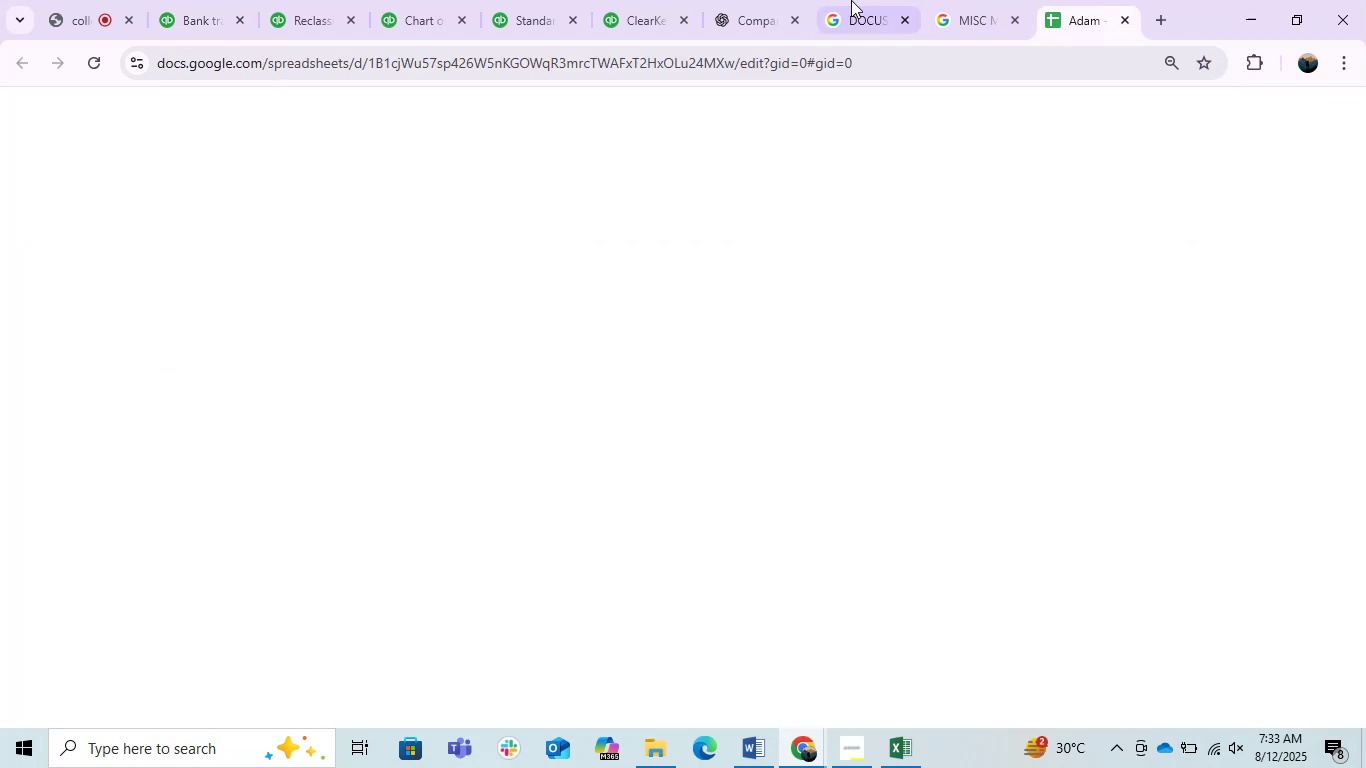 
left_click([851, 0])
 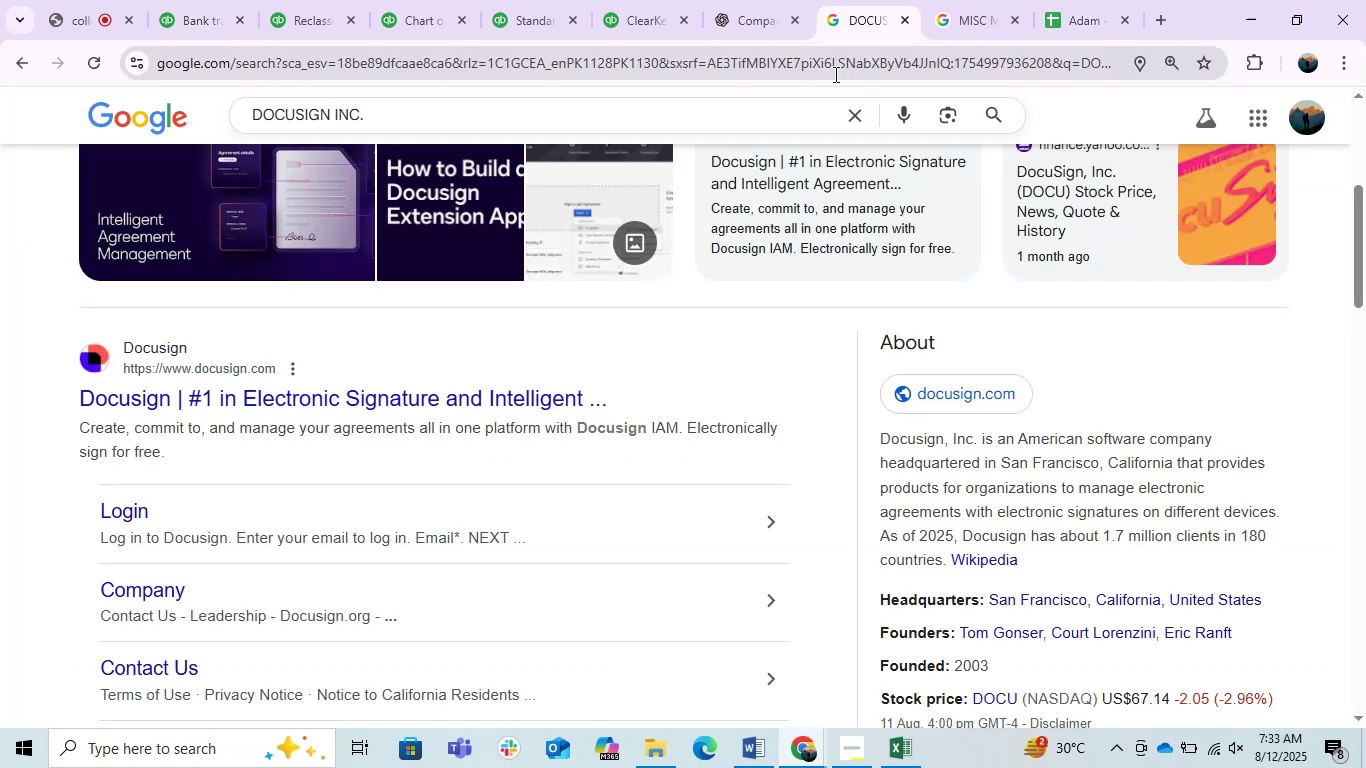 
left_click([834, 70])
 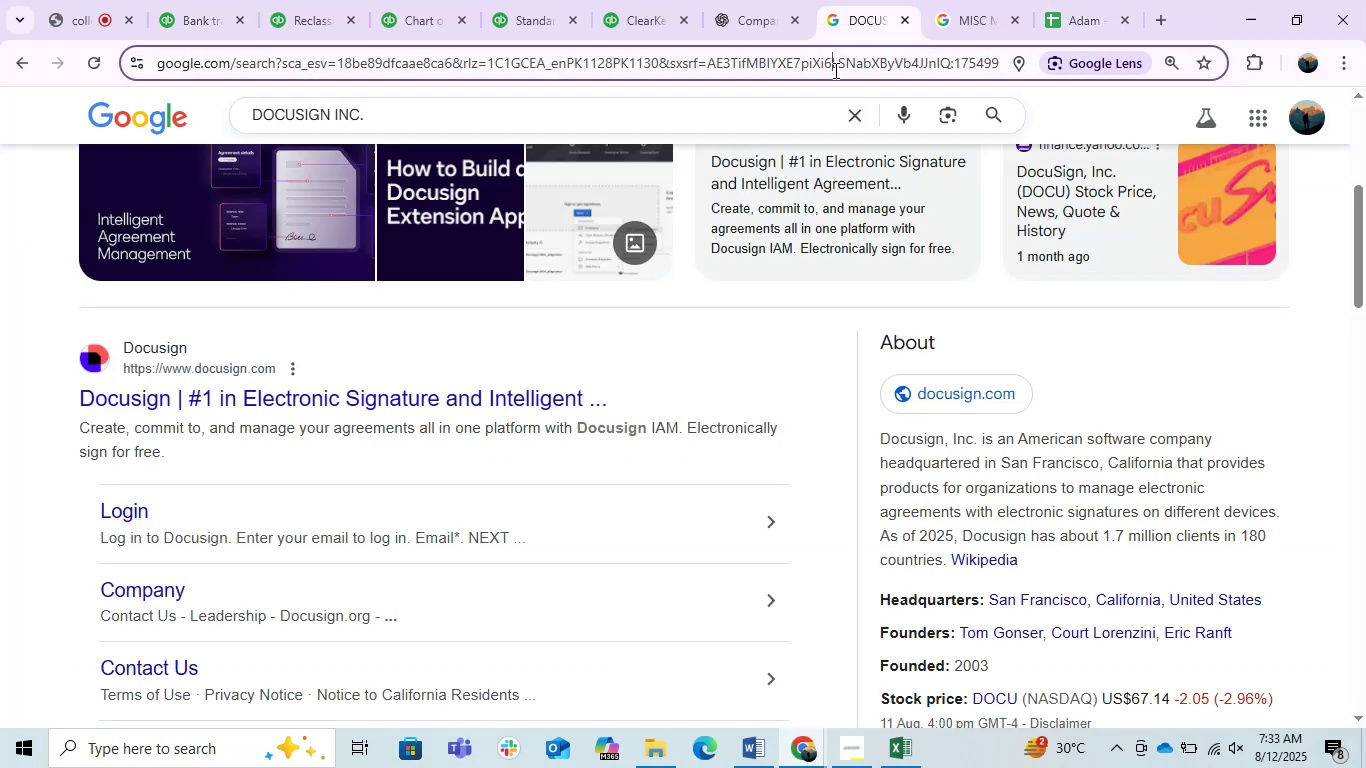 
key(Control+ControlLeft)
 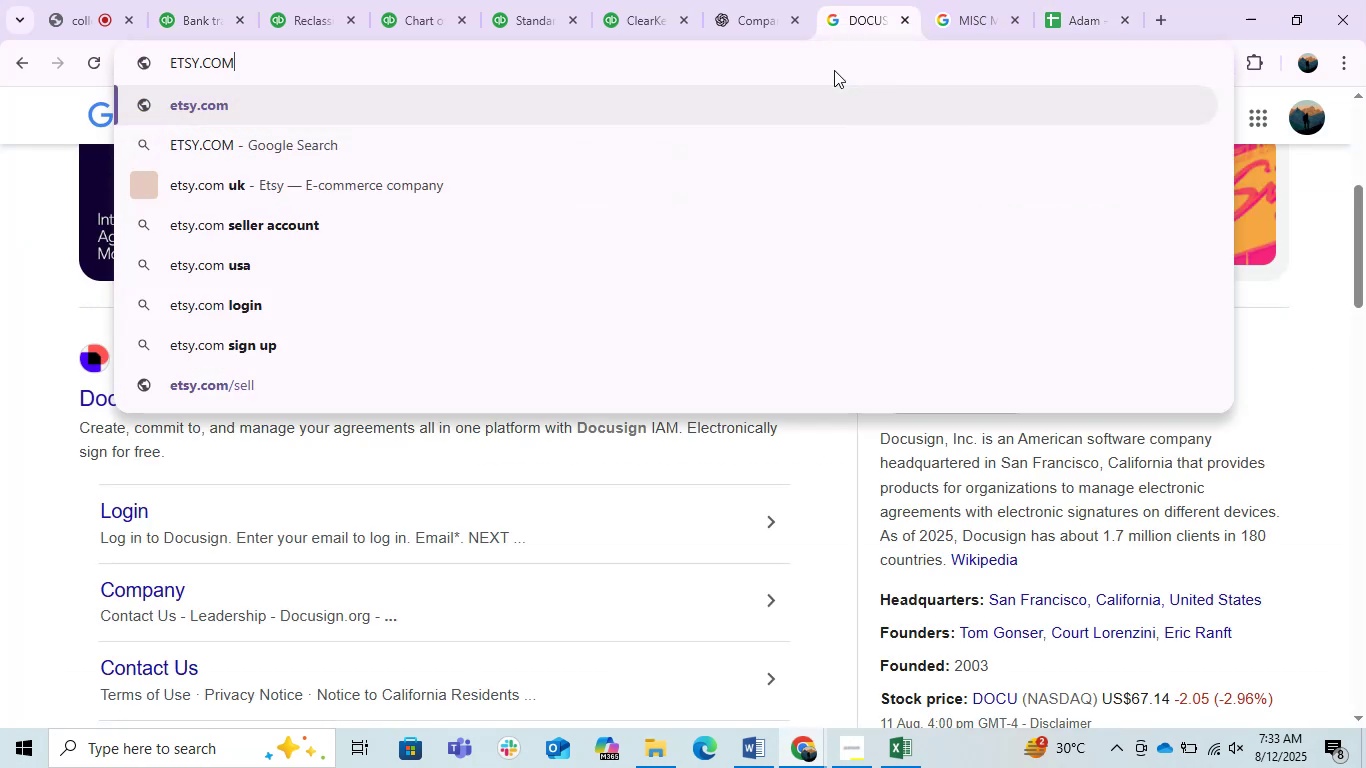 
key(Control+V)
 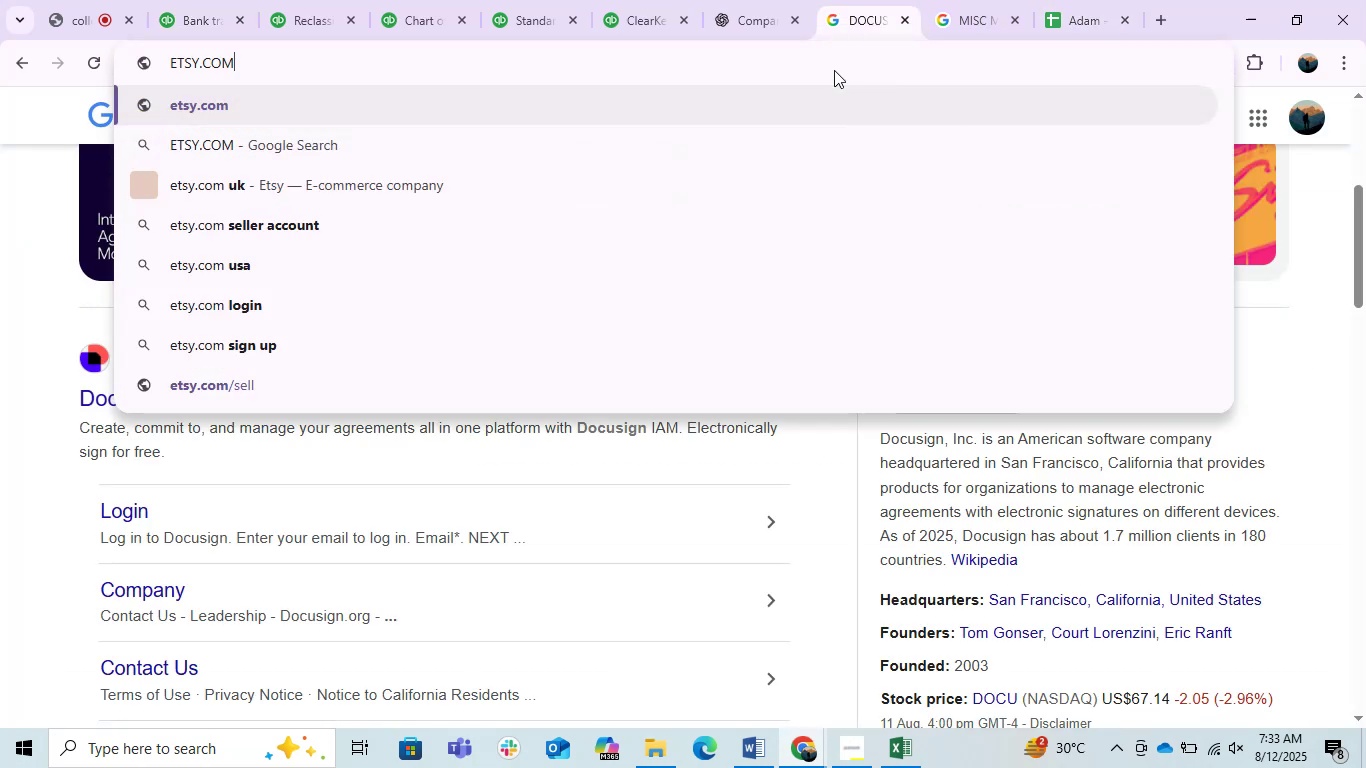 
key(Enter)
 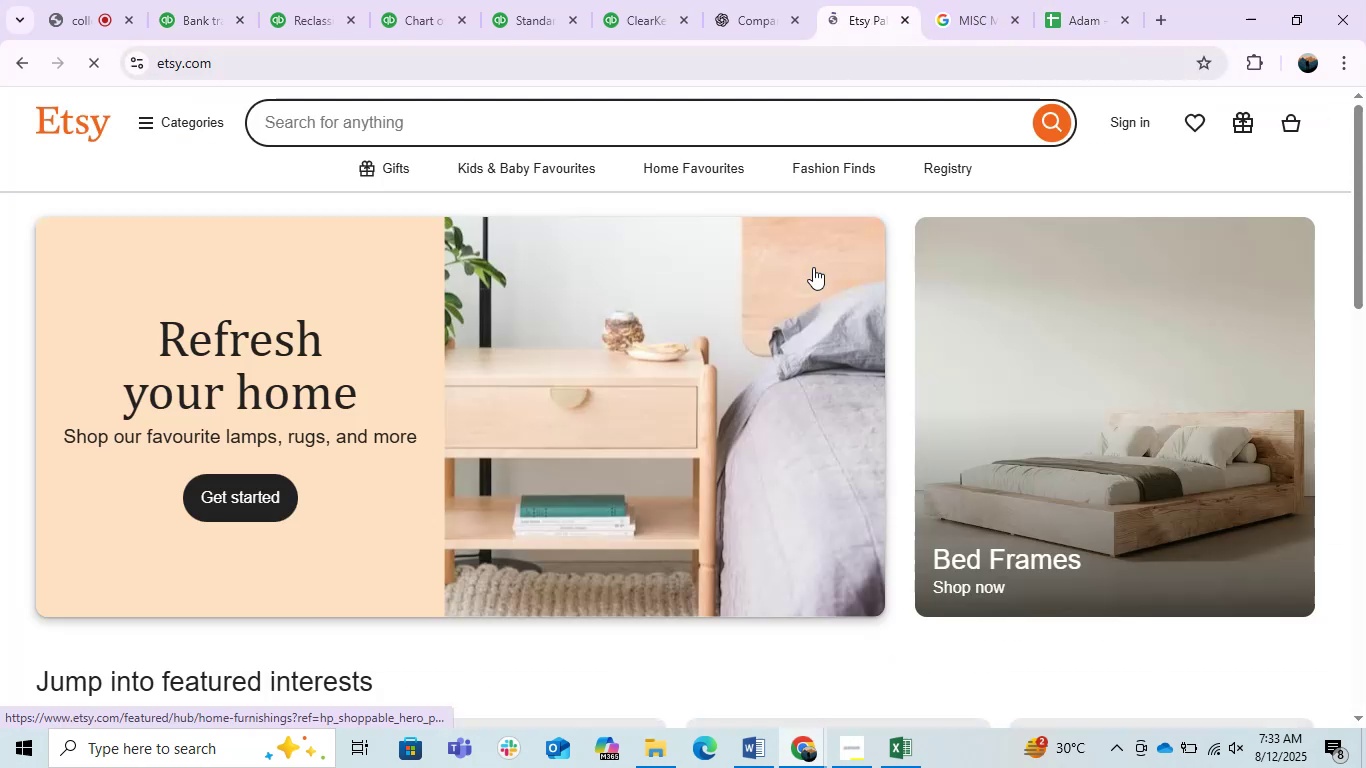 
scroll: coordinate [812, 325], scroll_direction: down, amount: 11.0
 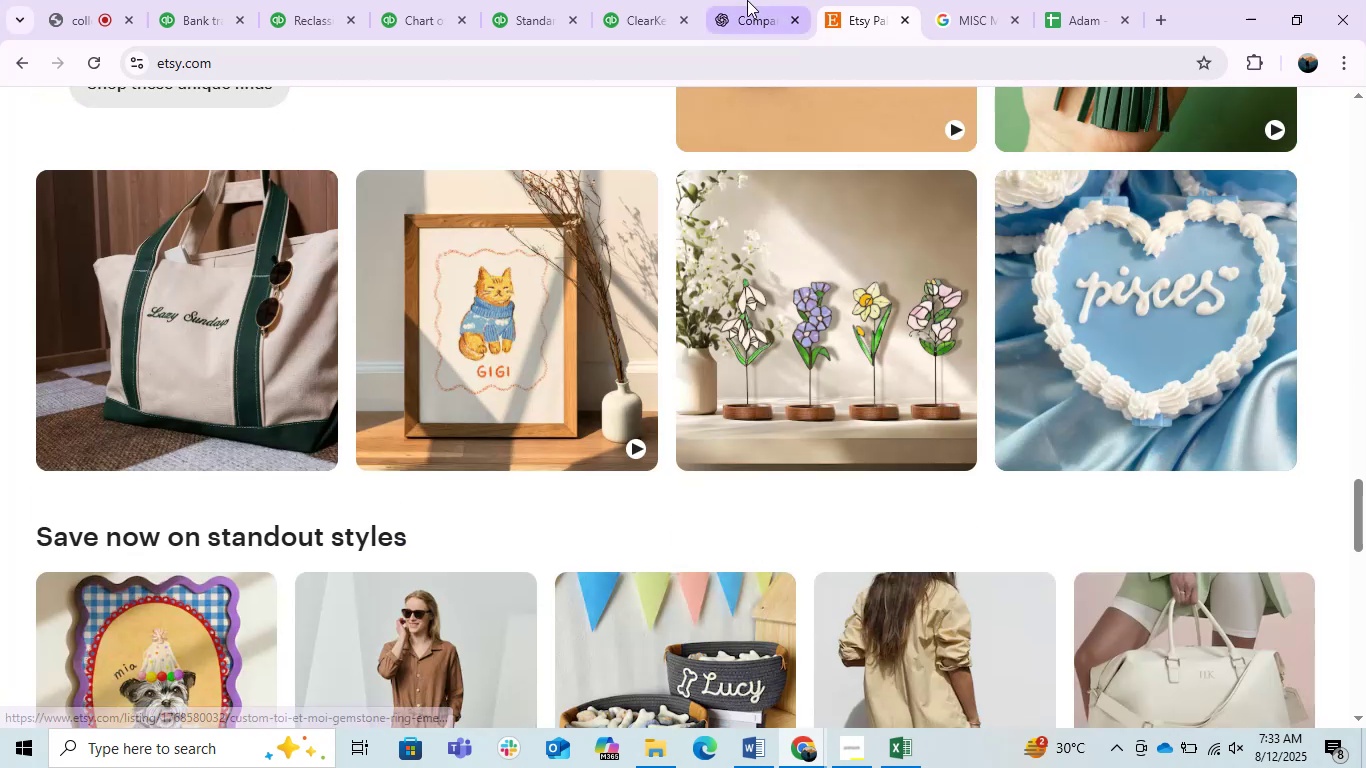 
left_click([747, 0])
 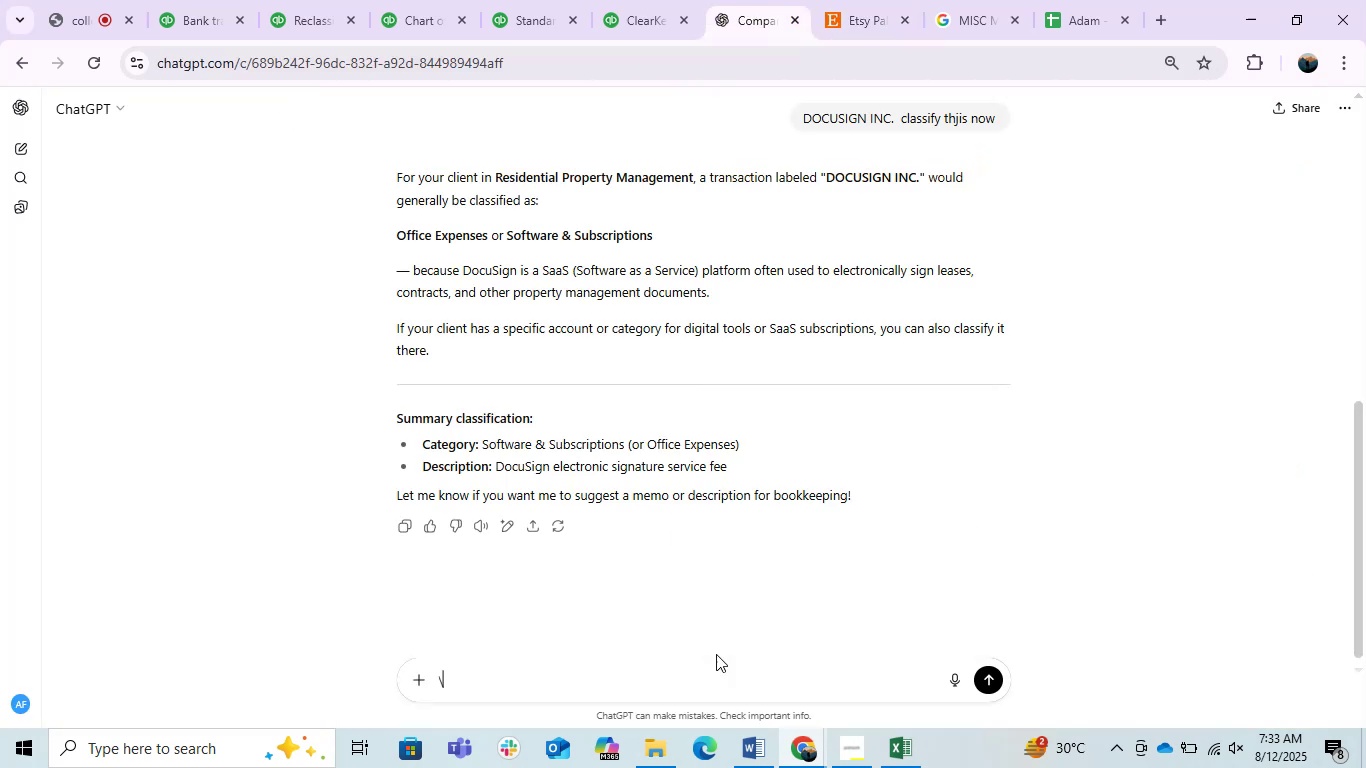 
key(Control+V)
 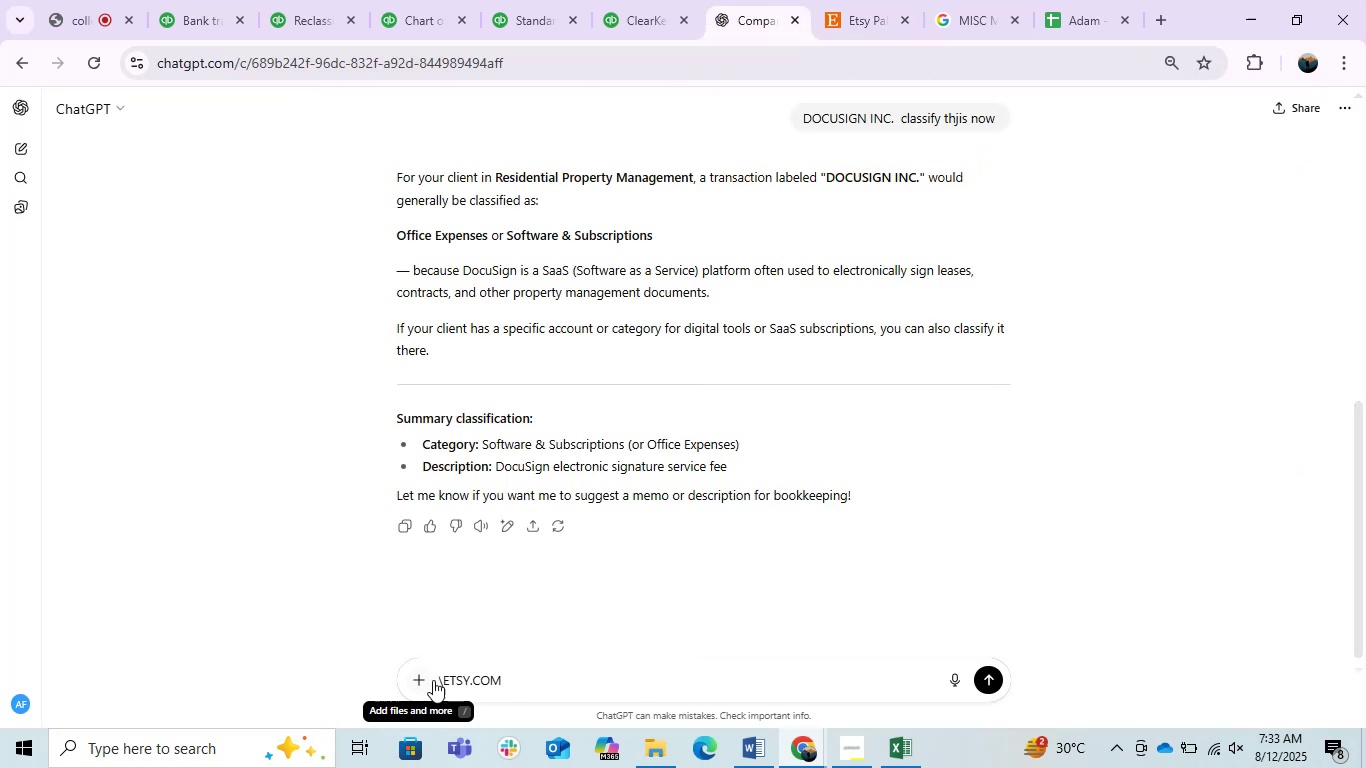 
left_click([440, 680])
 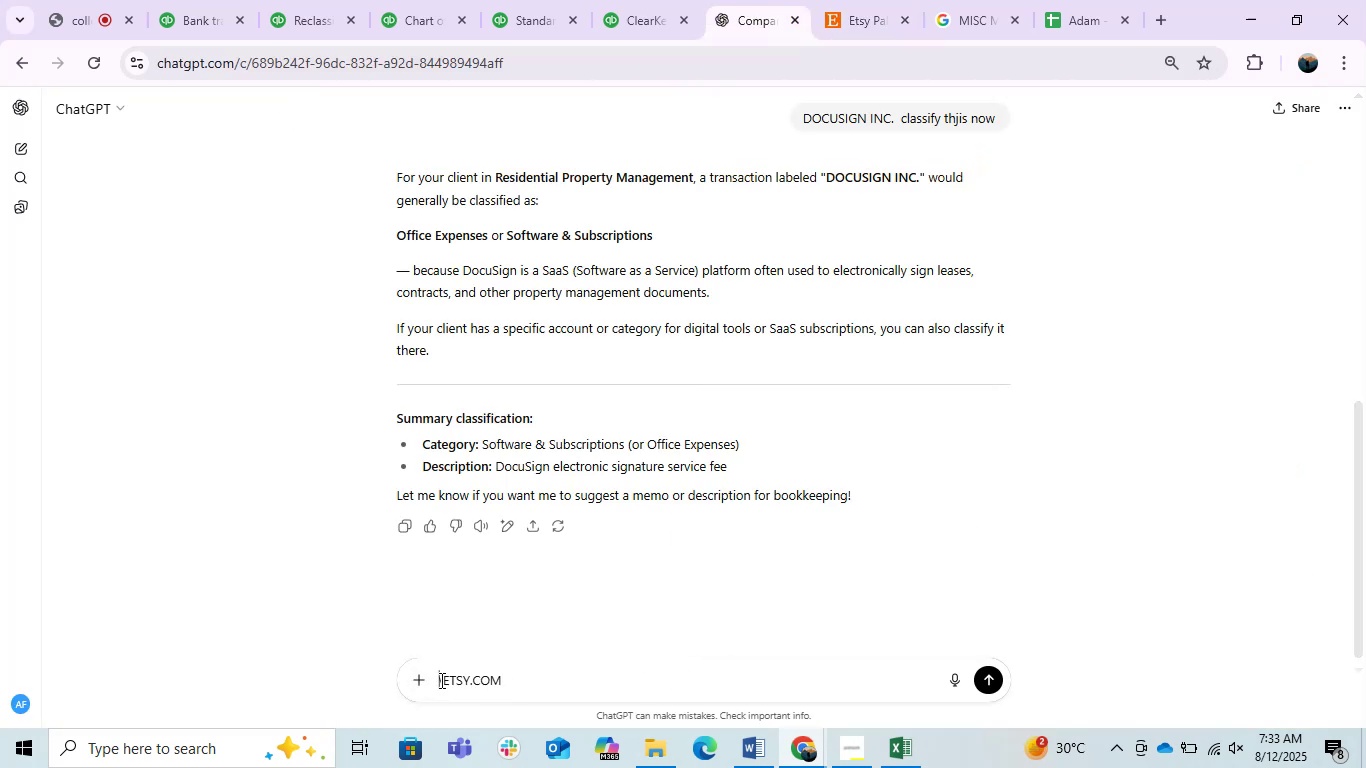 
key(Backspace)
 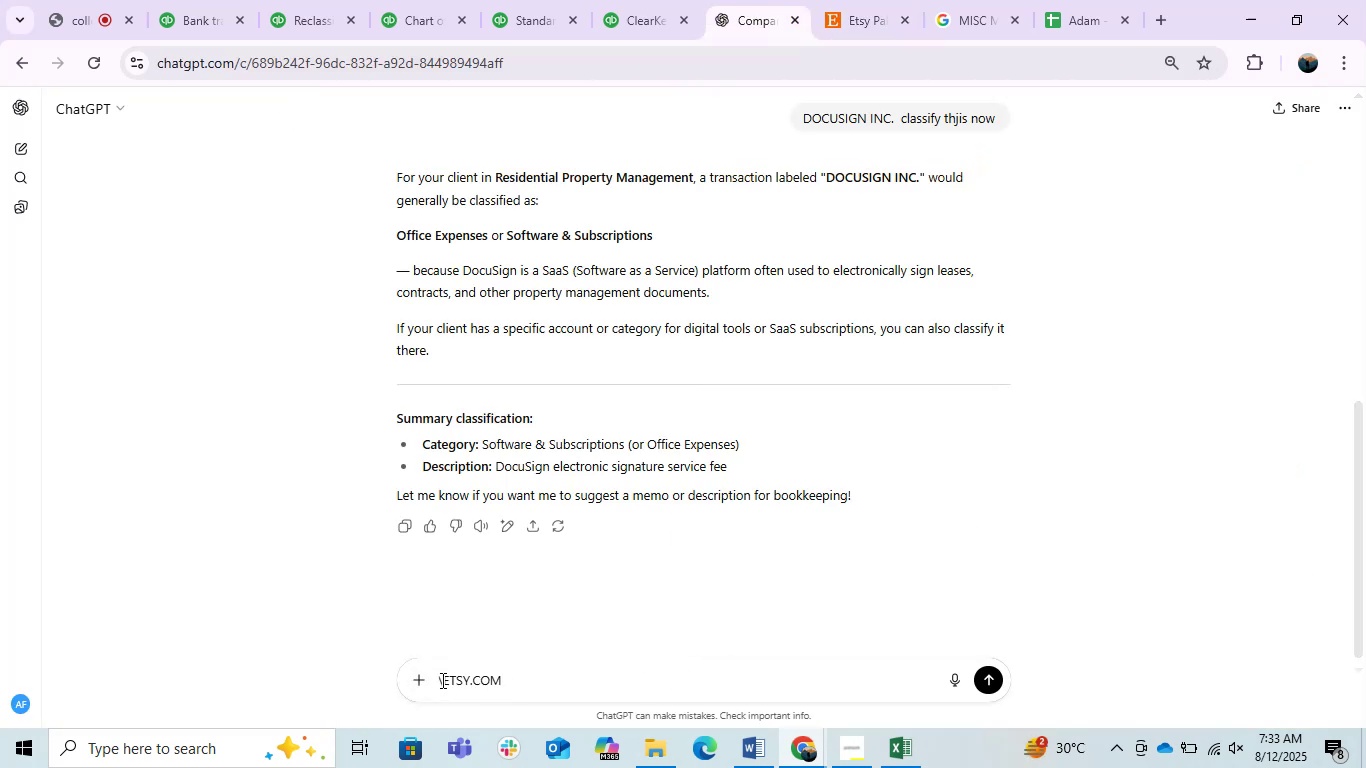 
left_click([441, 680])
 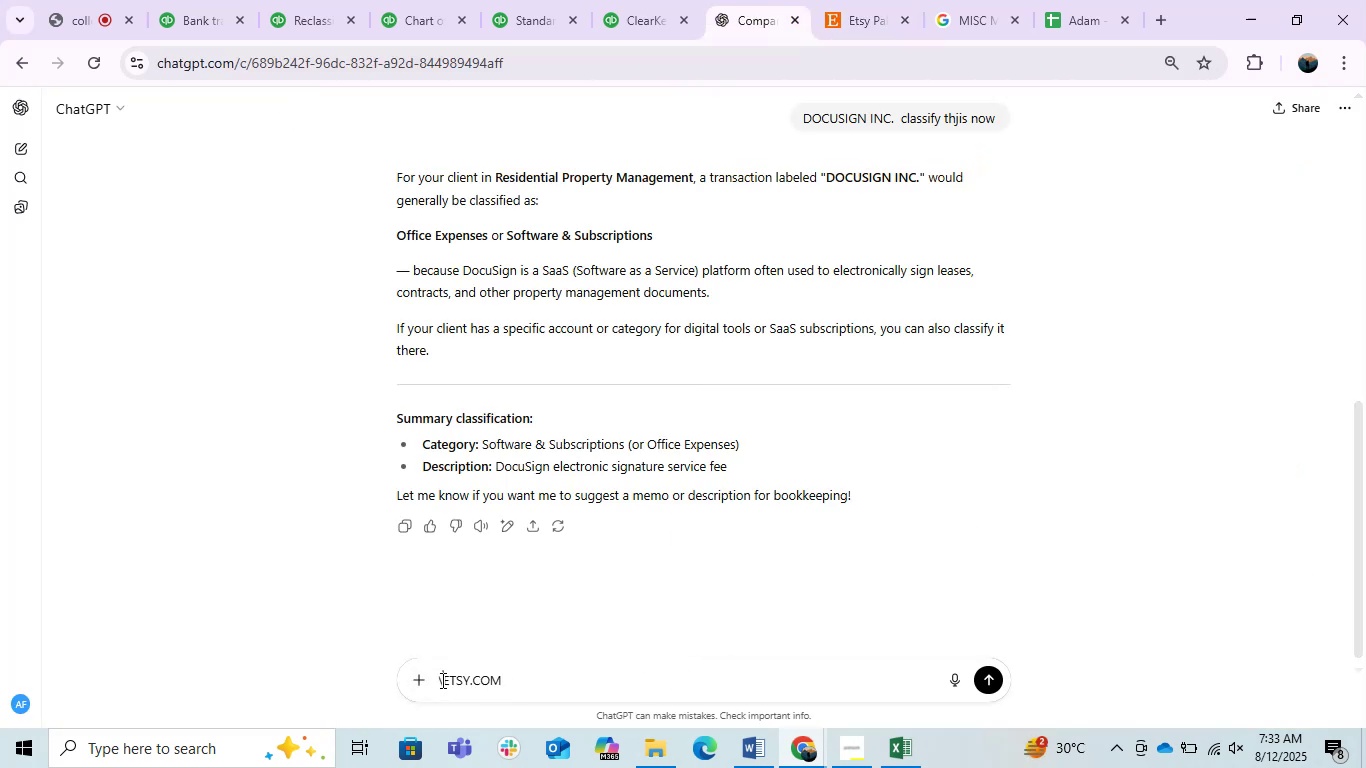 
key(Backspace)
 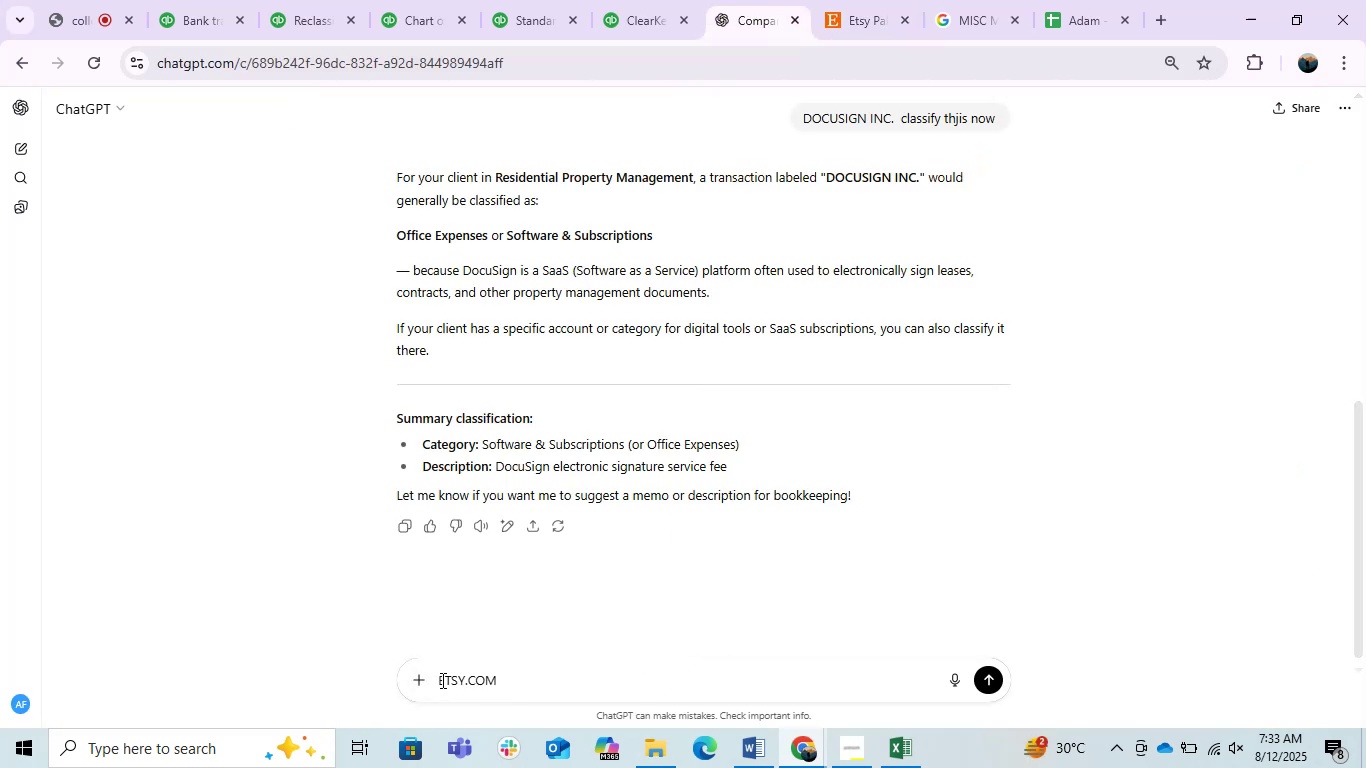 
key(Enter)
 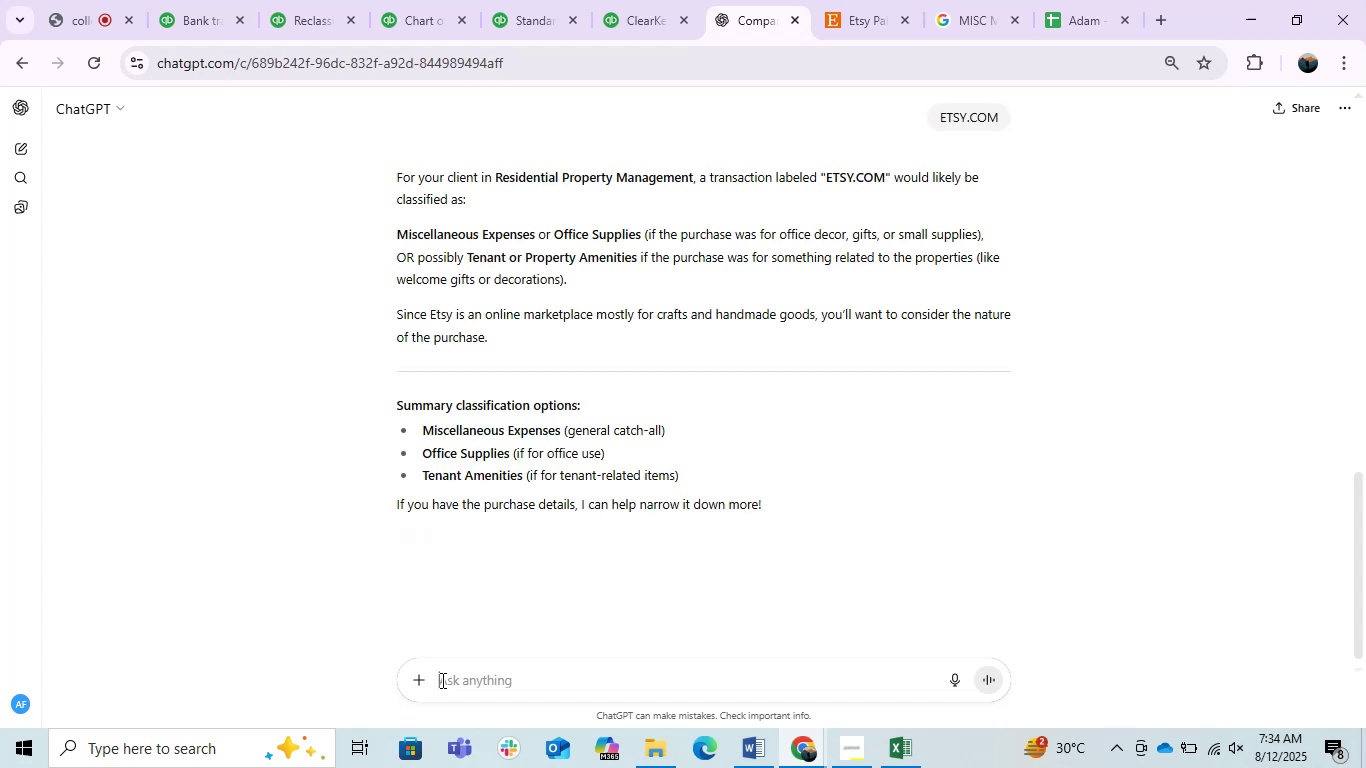 
wait(6.11)
 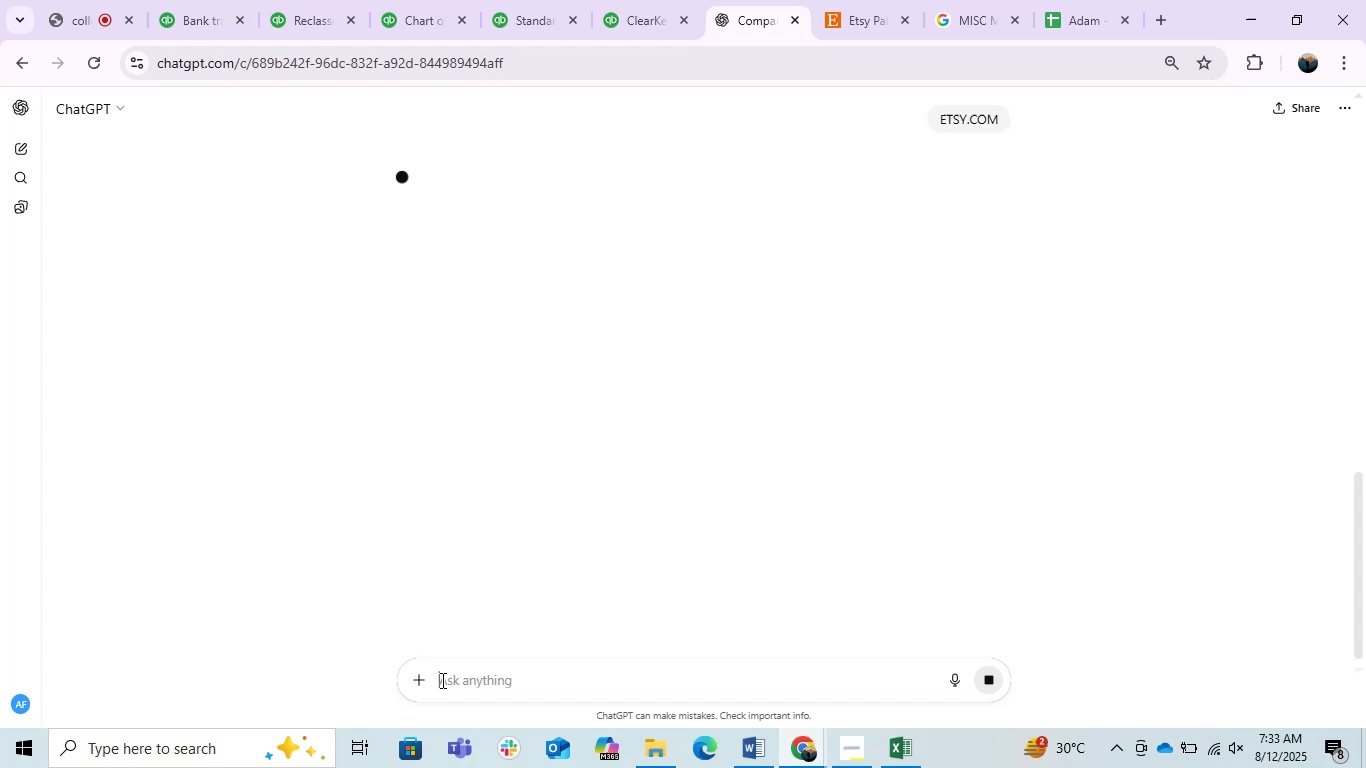 
left_click([189, 0])
 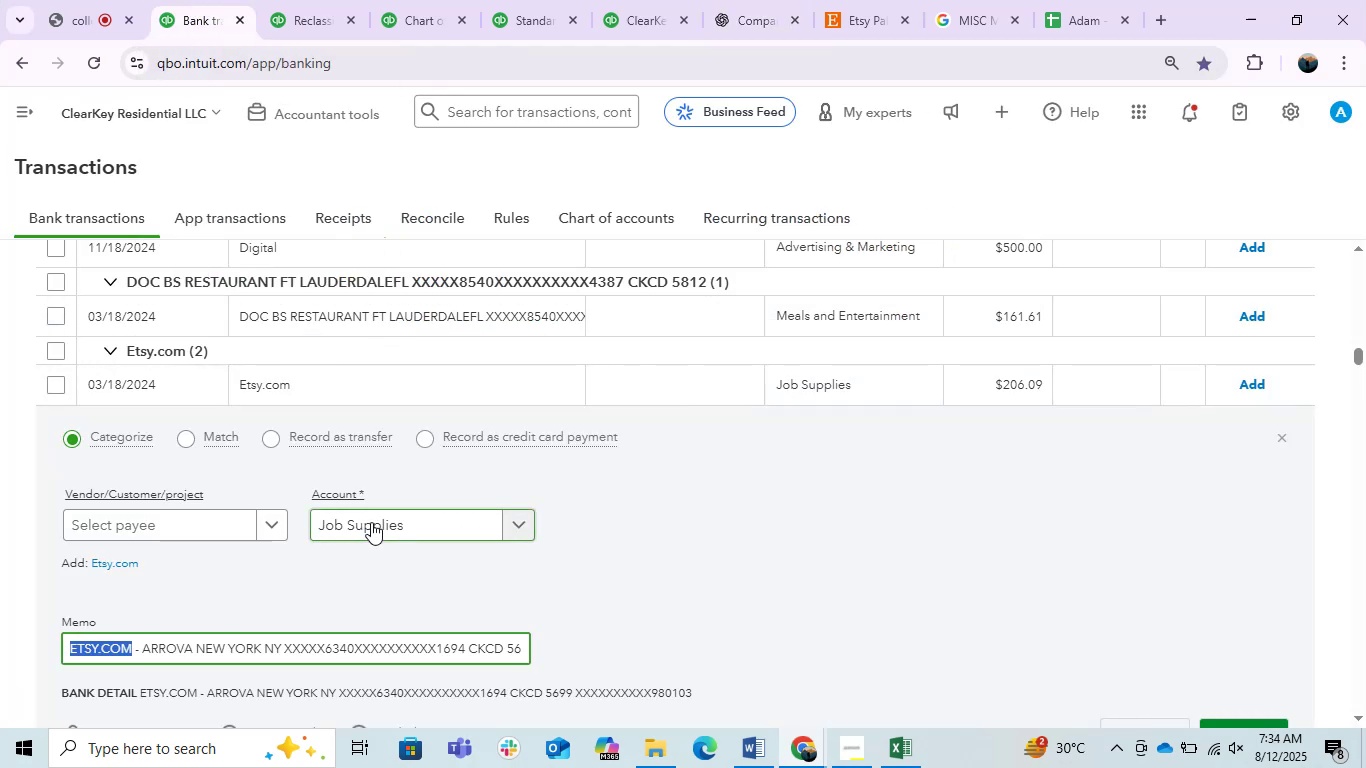 
type(offic)
 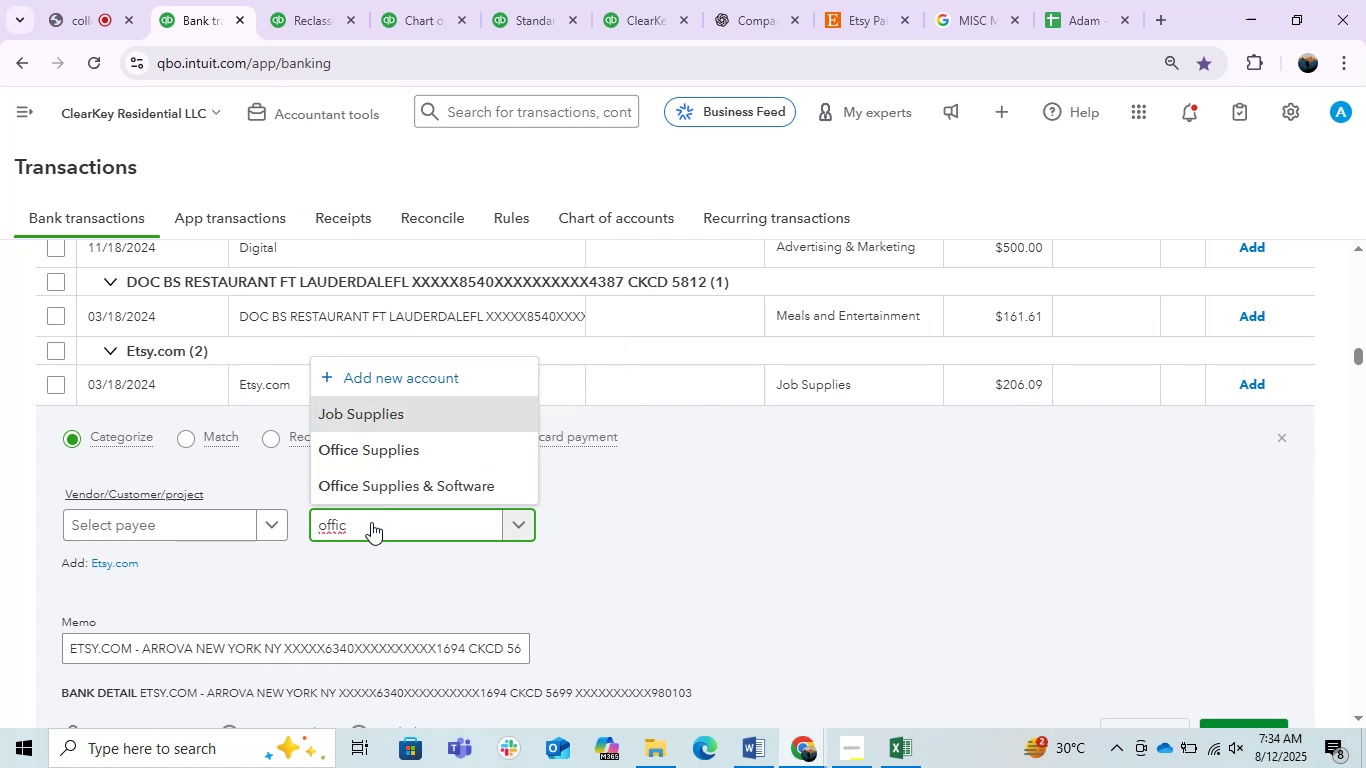 
left_click([406, 443])
 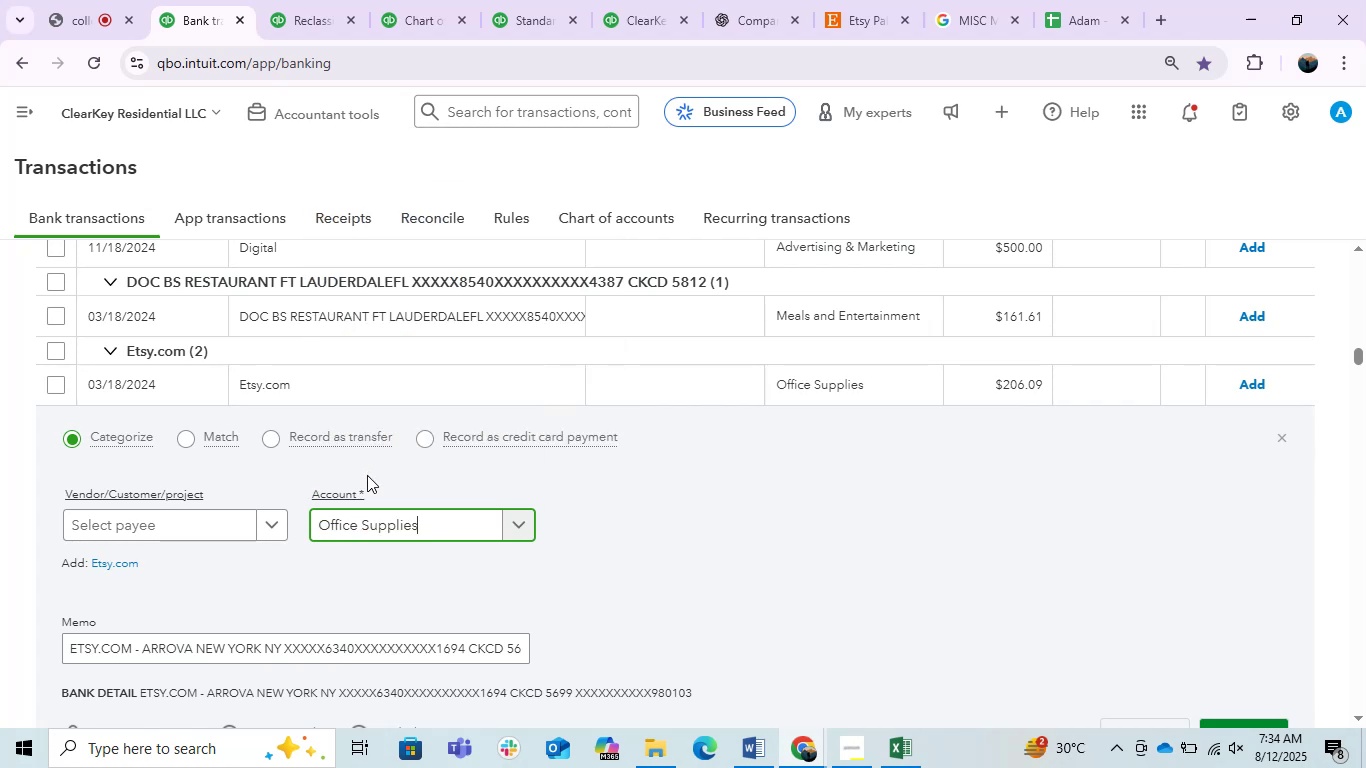 
left_click([233, 522])
 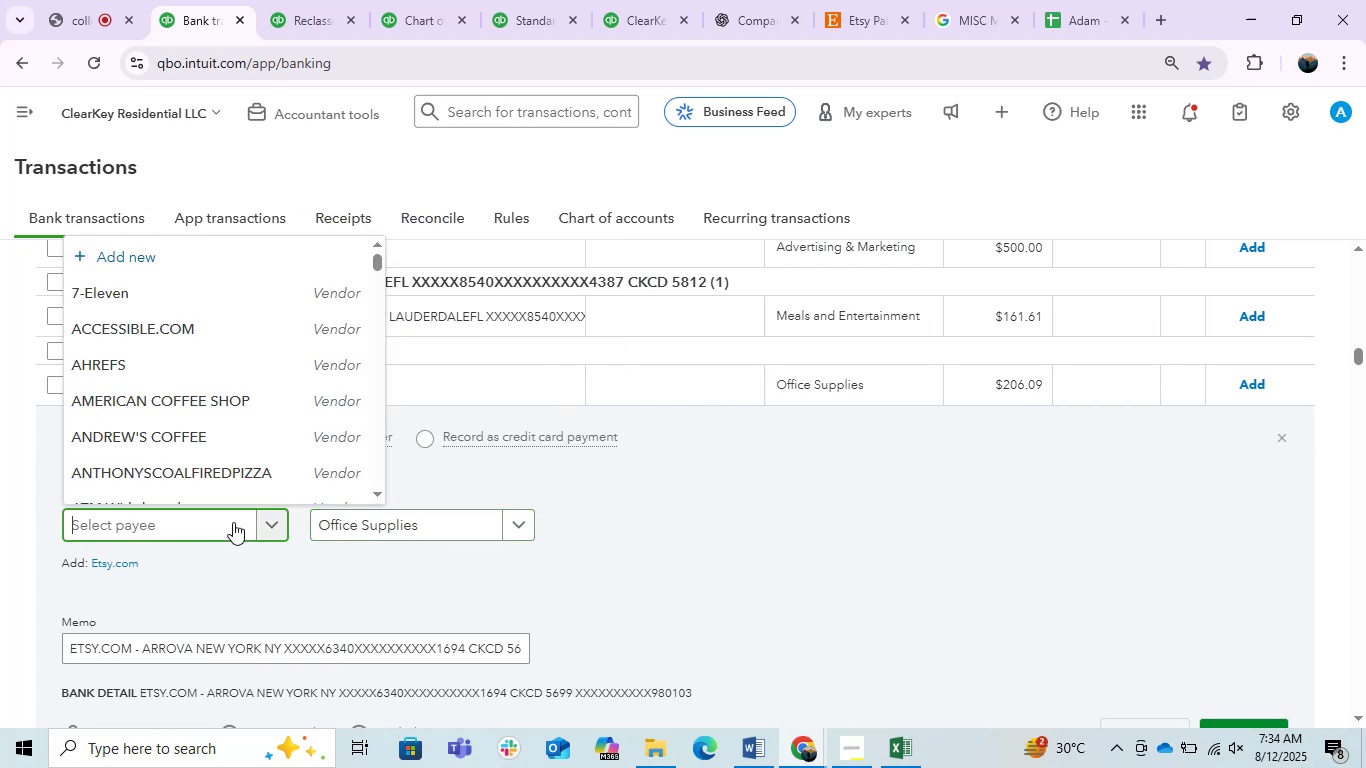 
key(Control+V)
 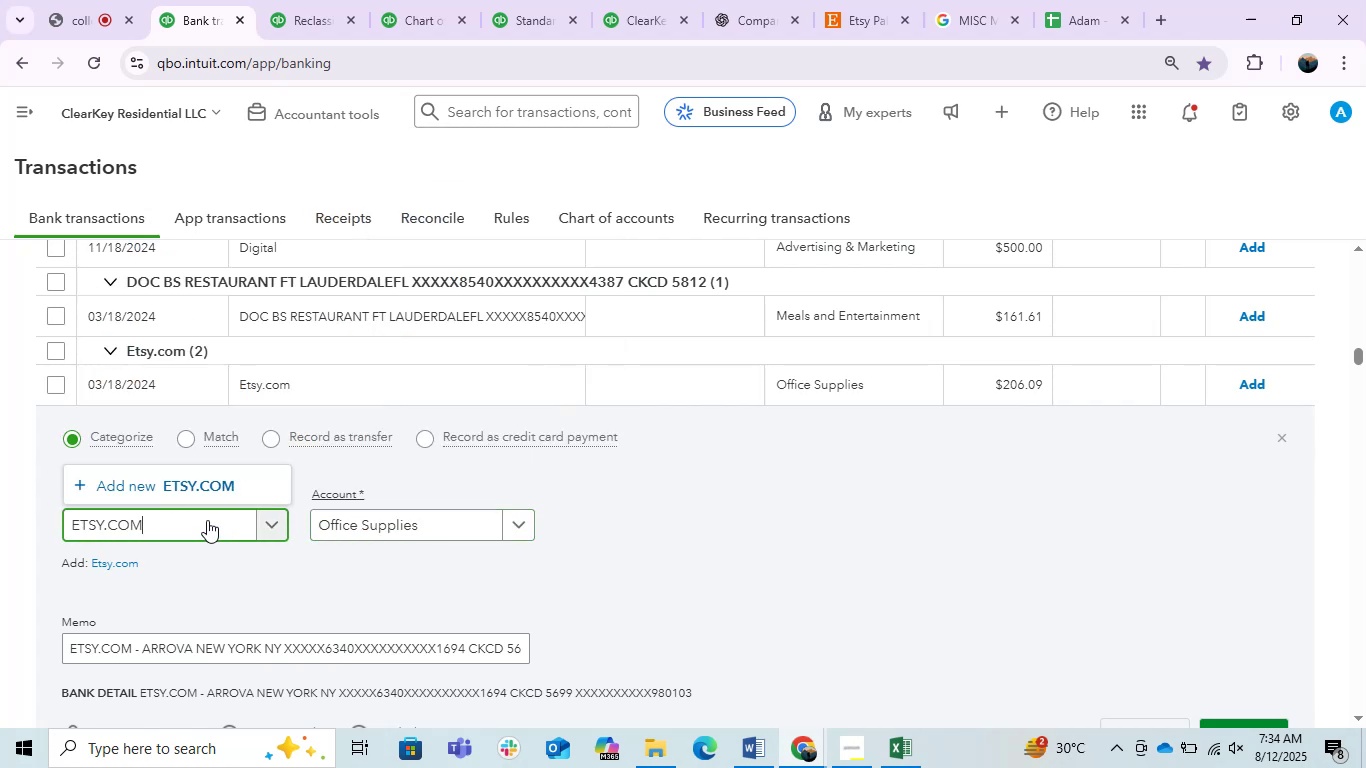 
left_click([214, 486])
 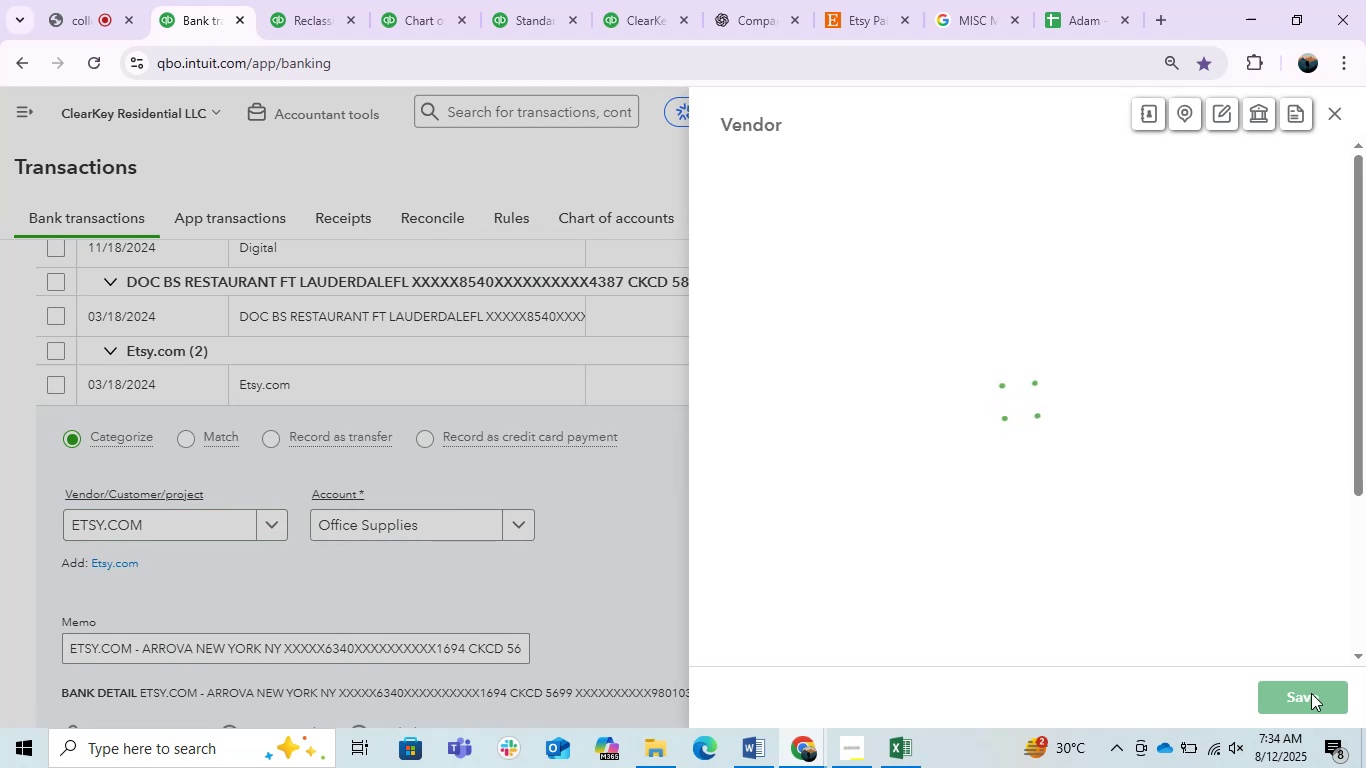 
left_click([1291, 694])
 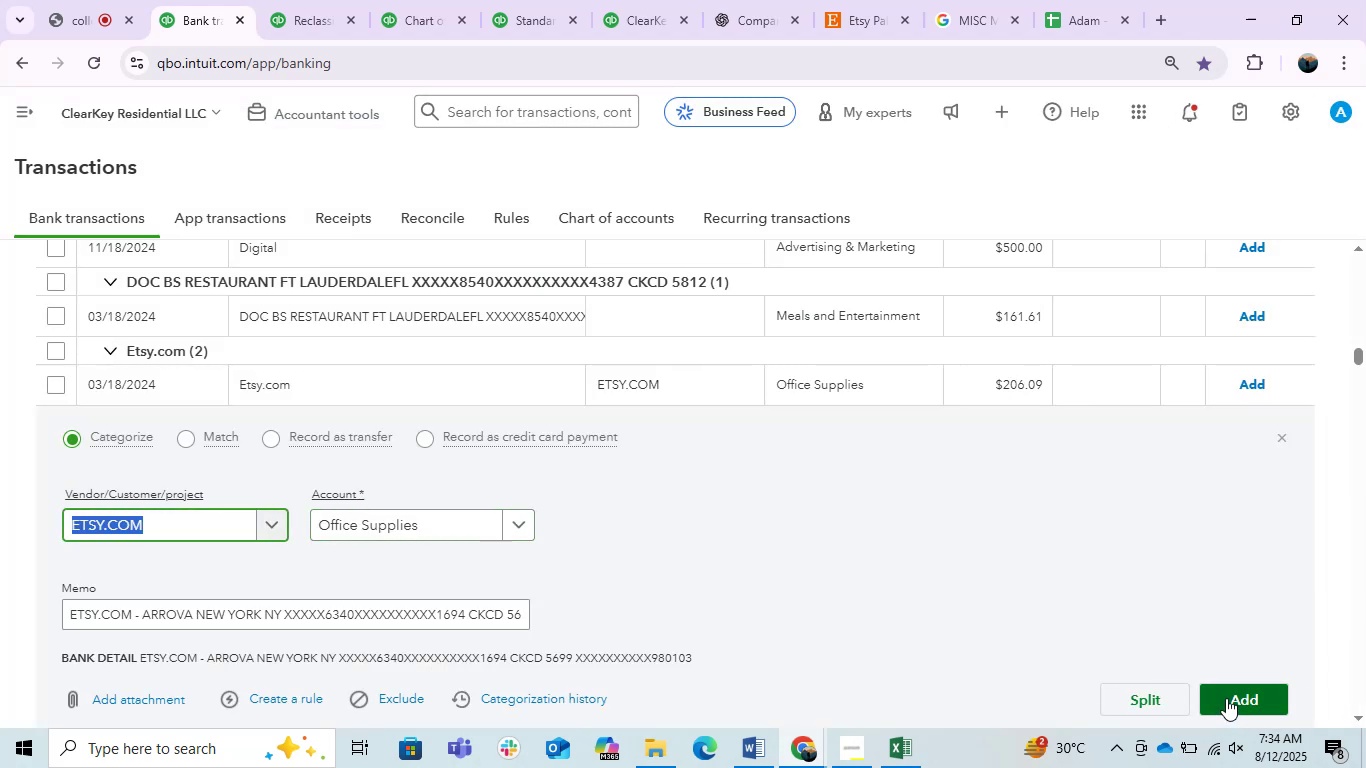 
wait(6.81)
 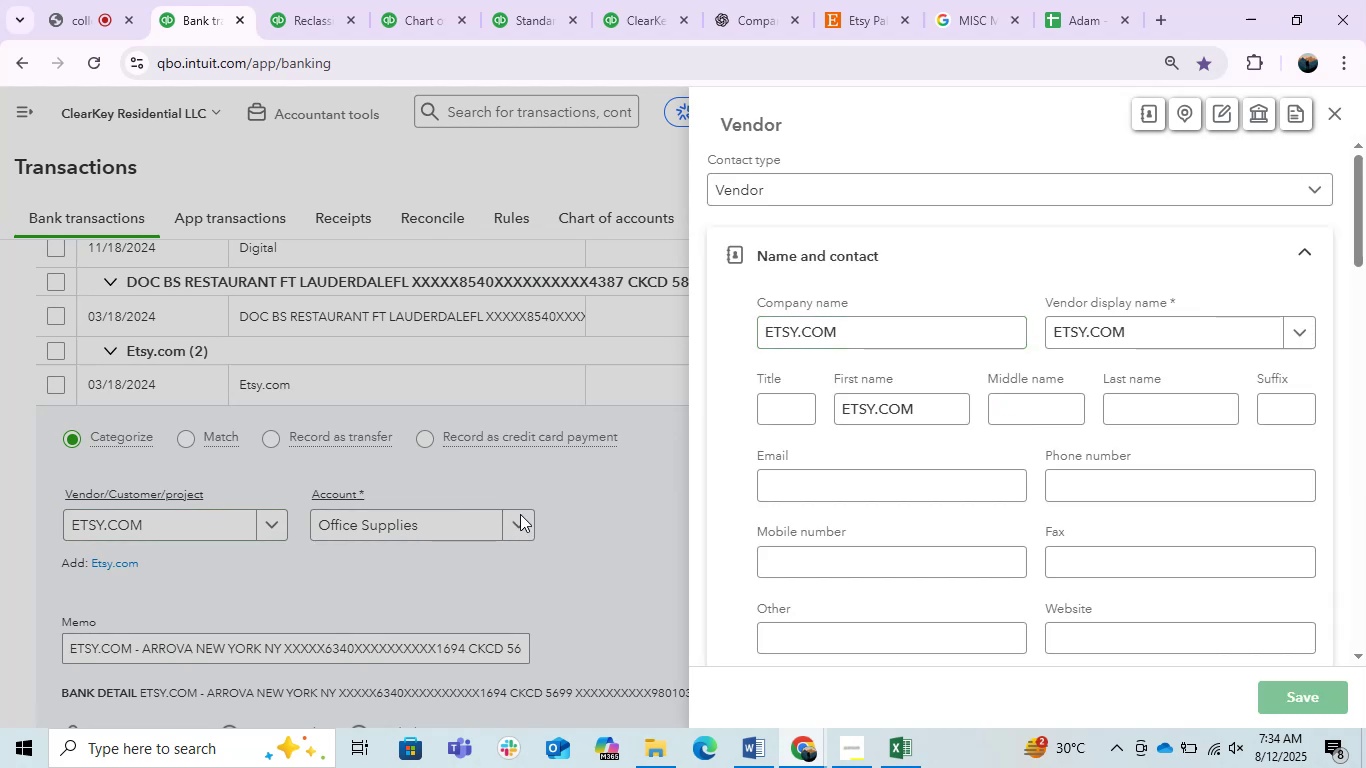 
left_click([1226, 698])
 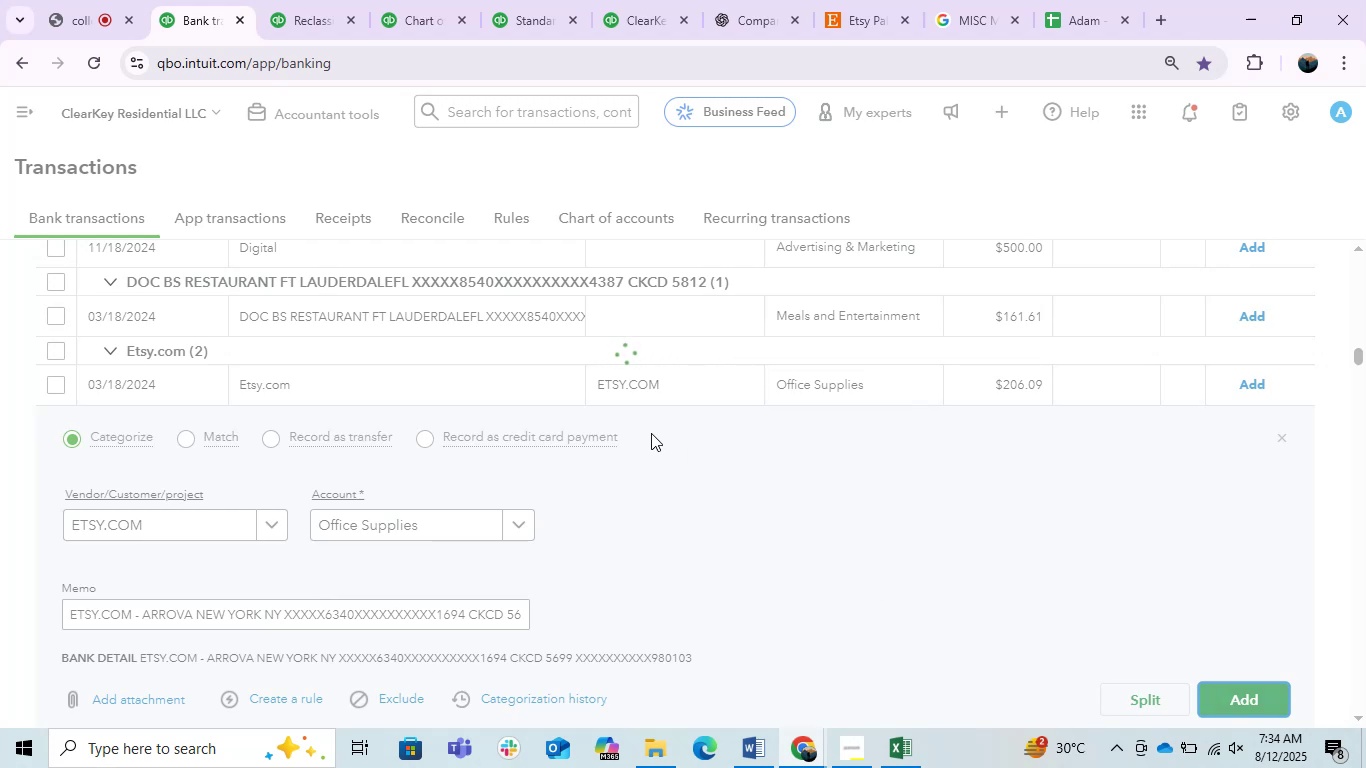 
wait(6.47)
 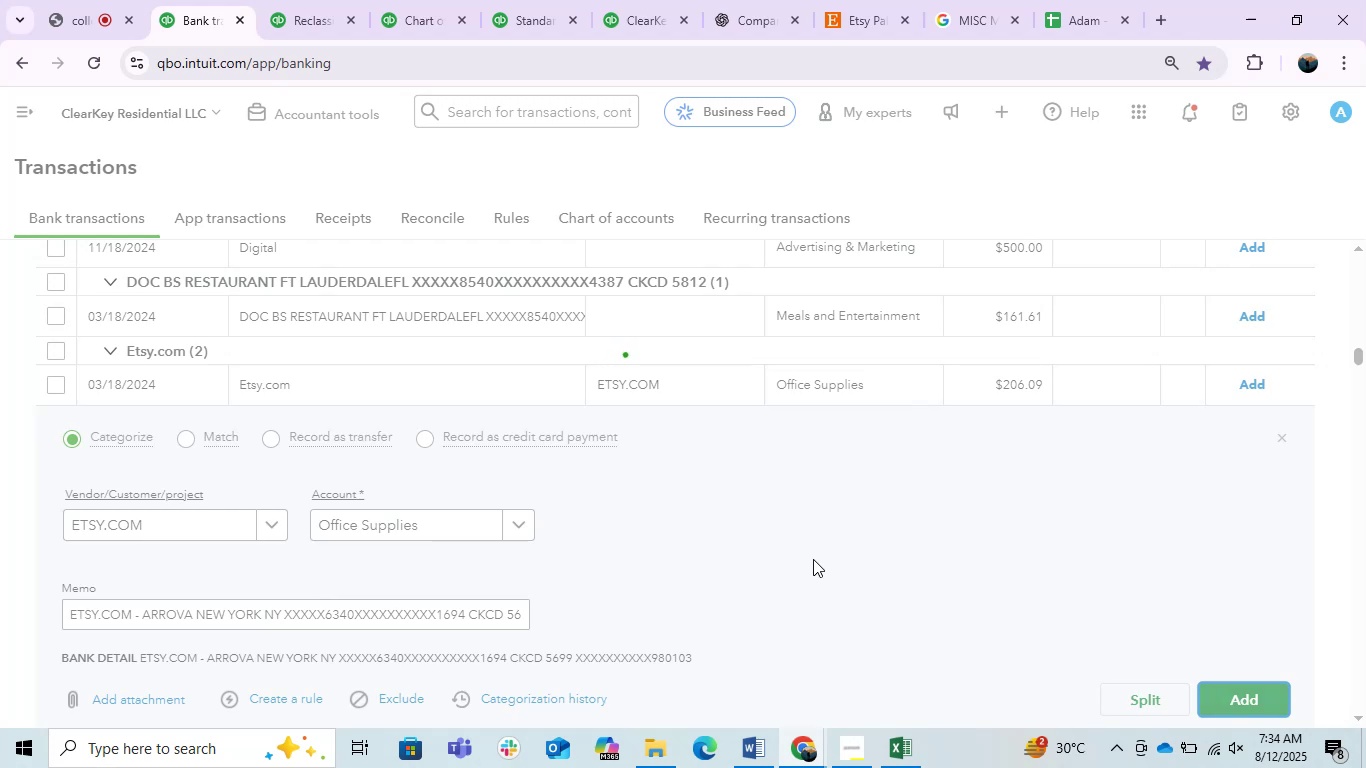 
left_click([492, 373])
 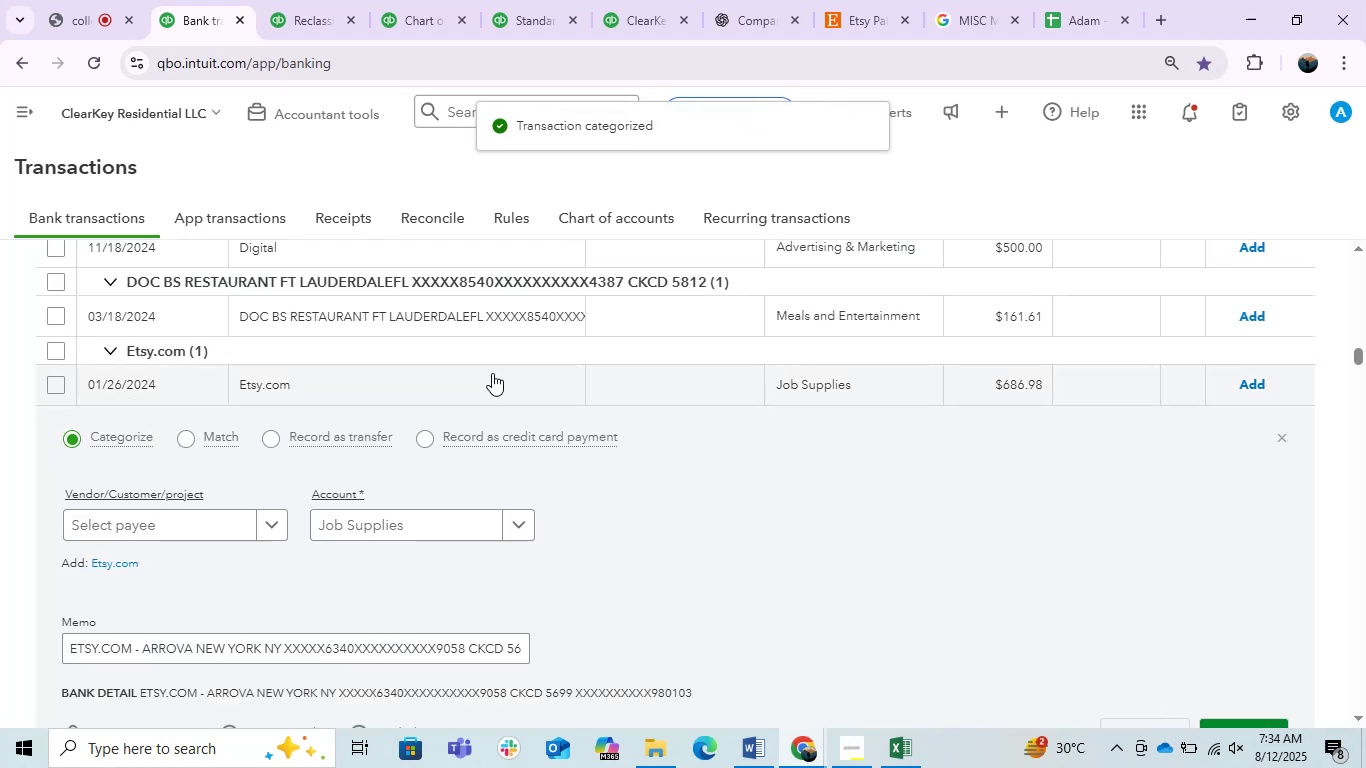 
left_click([184, 516])
 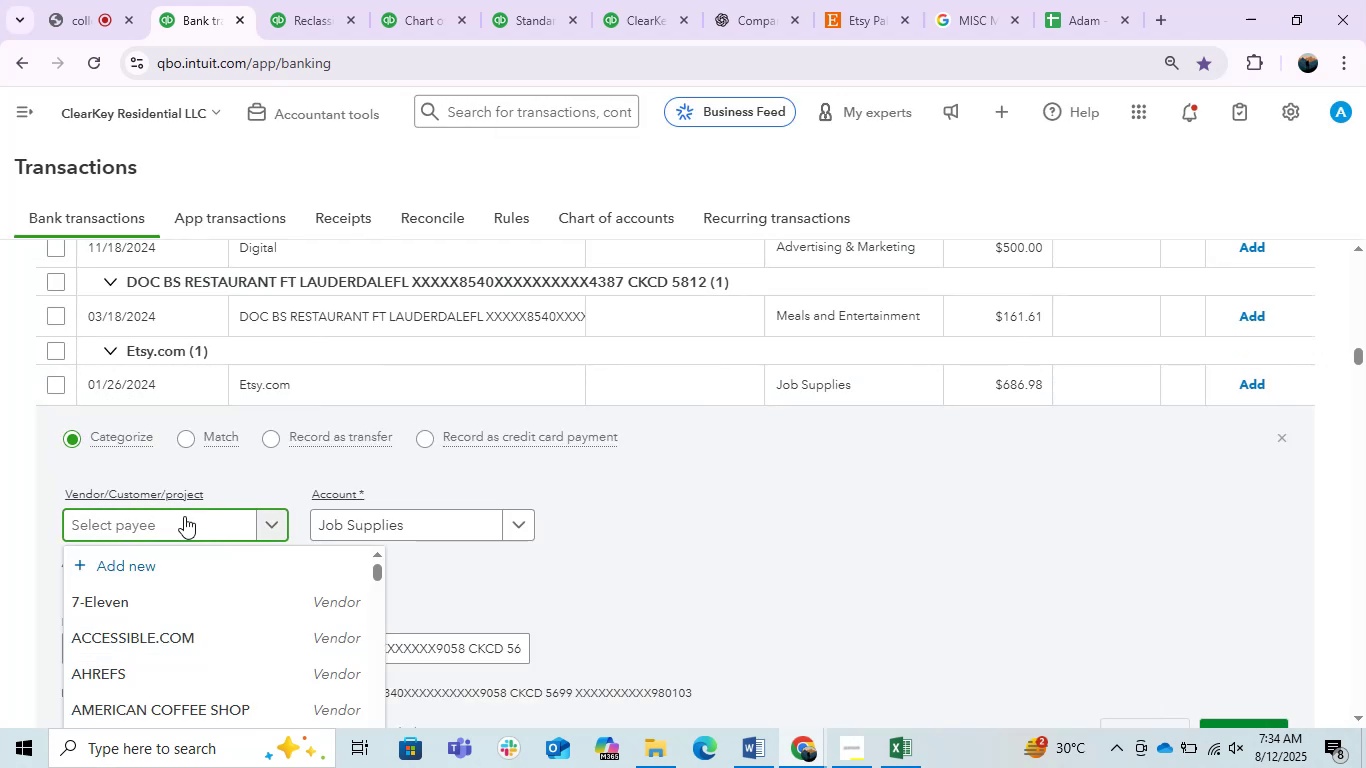 
key(Control+V)
 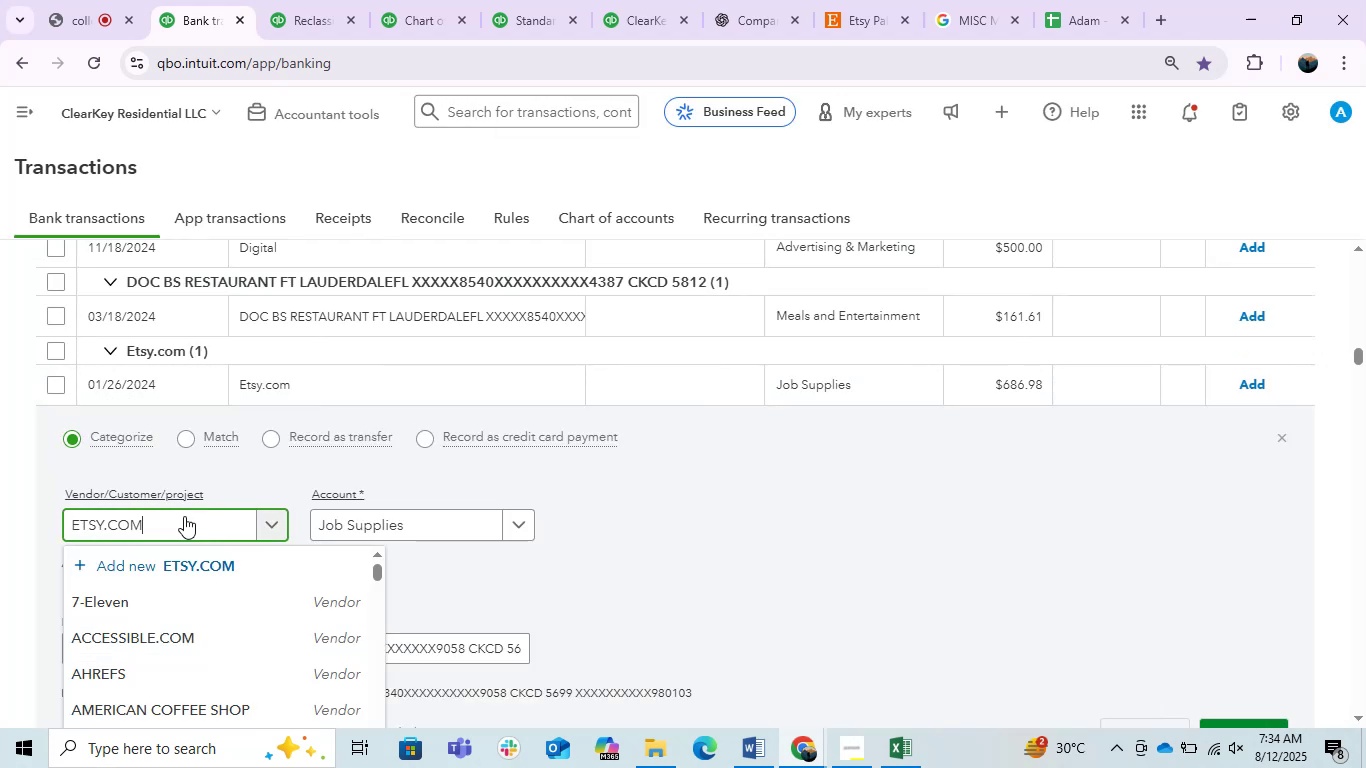 
mouse_move([220, 587])
 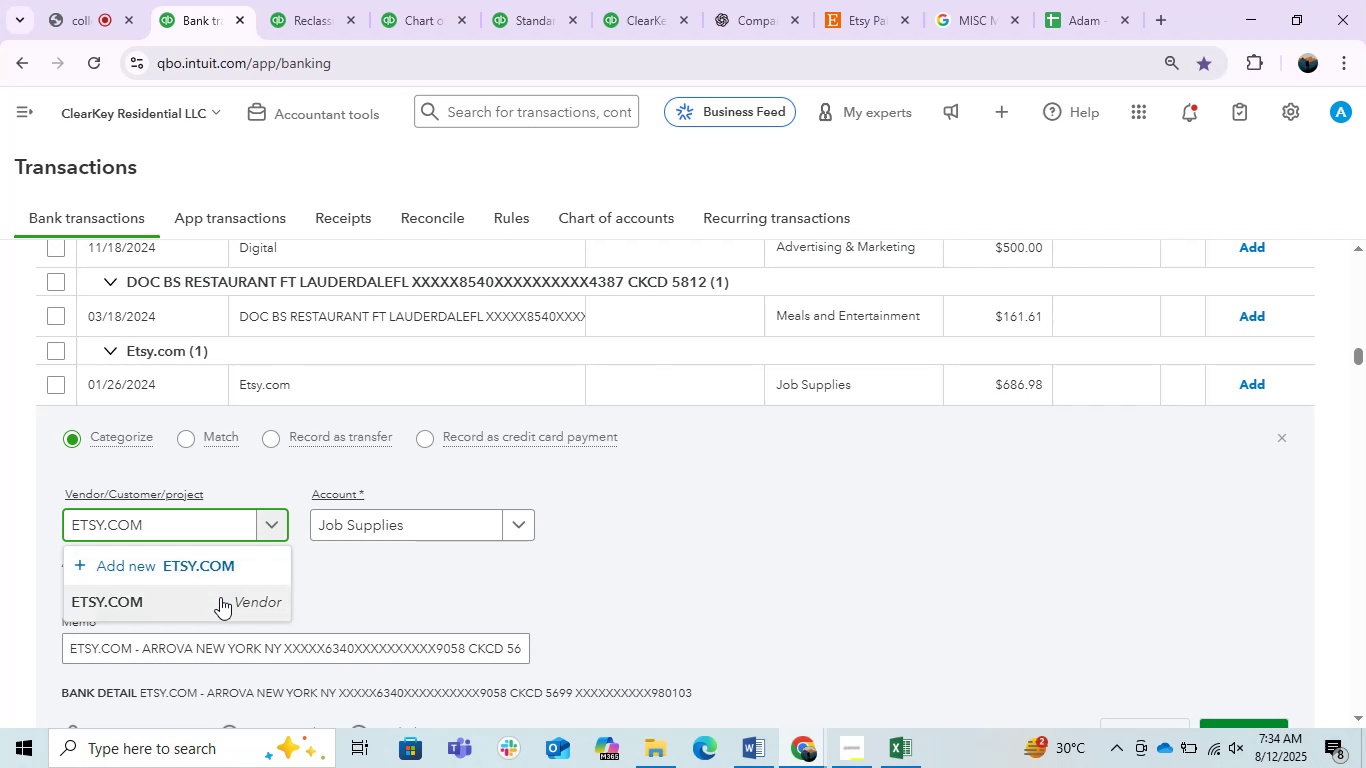 
left_click([220, 597])
 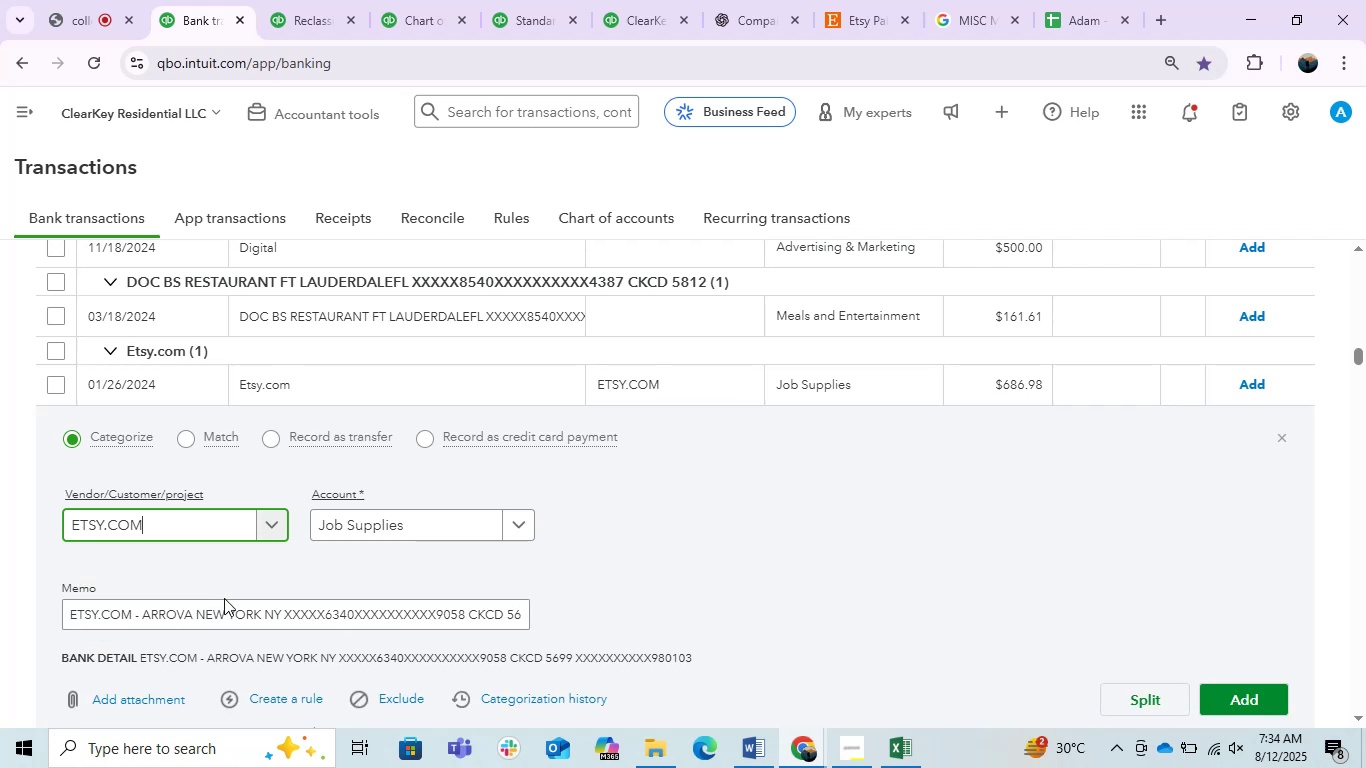 
left_click([471, 514])
 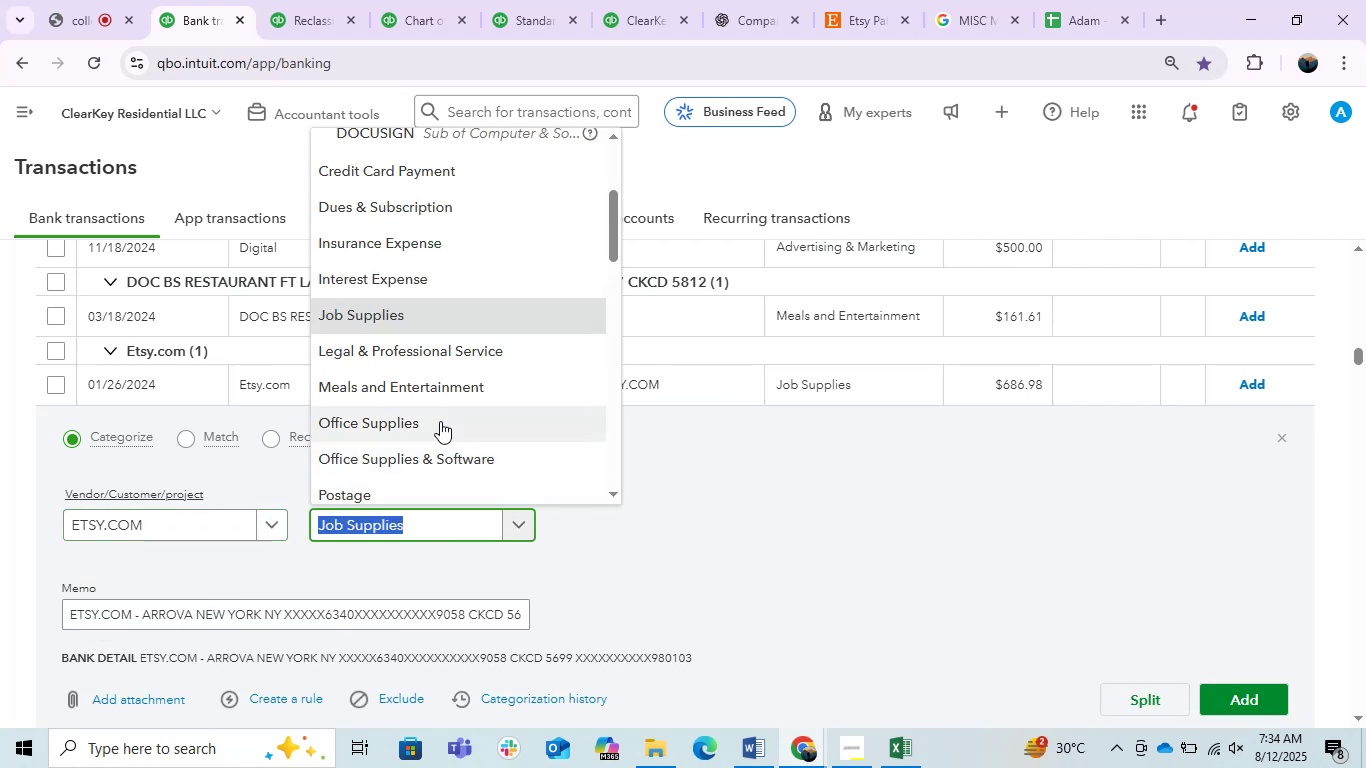 
left_click([434, 412])
 